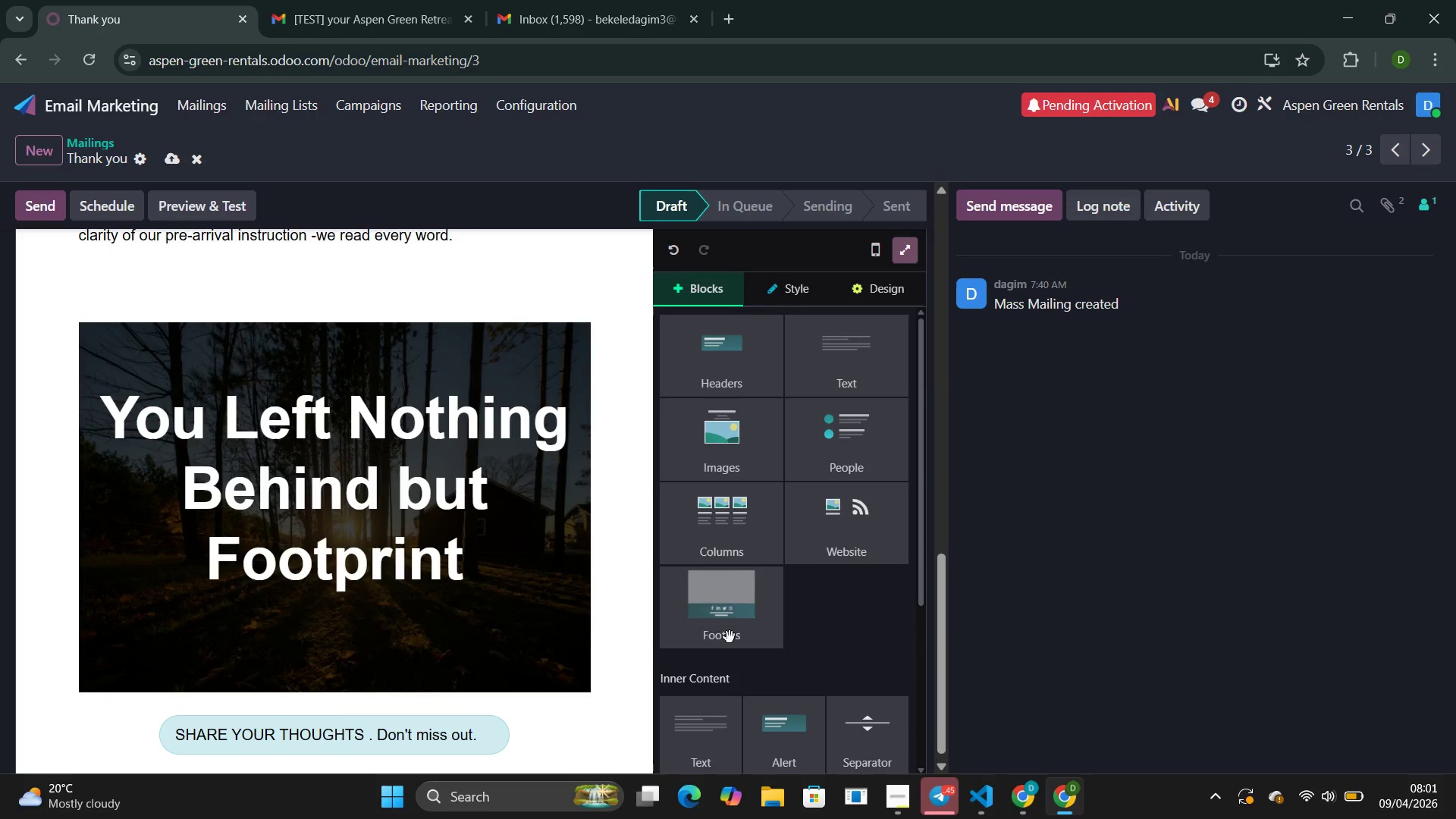 
left_click([738, 621])
 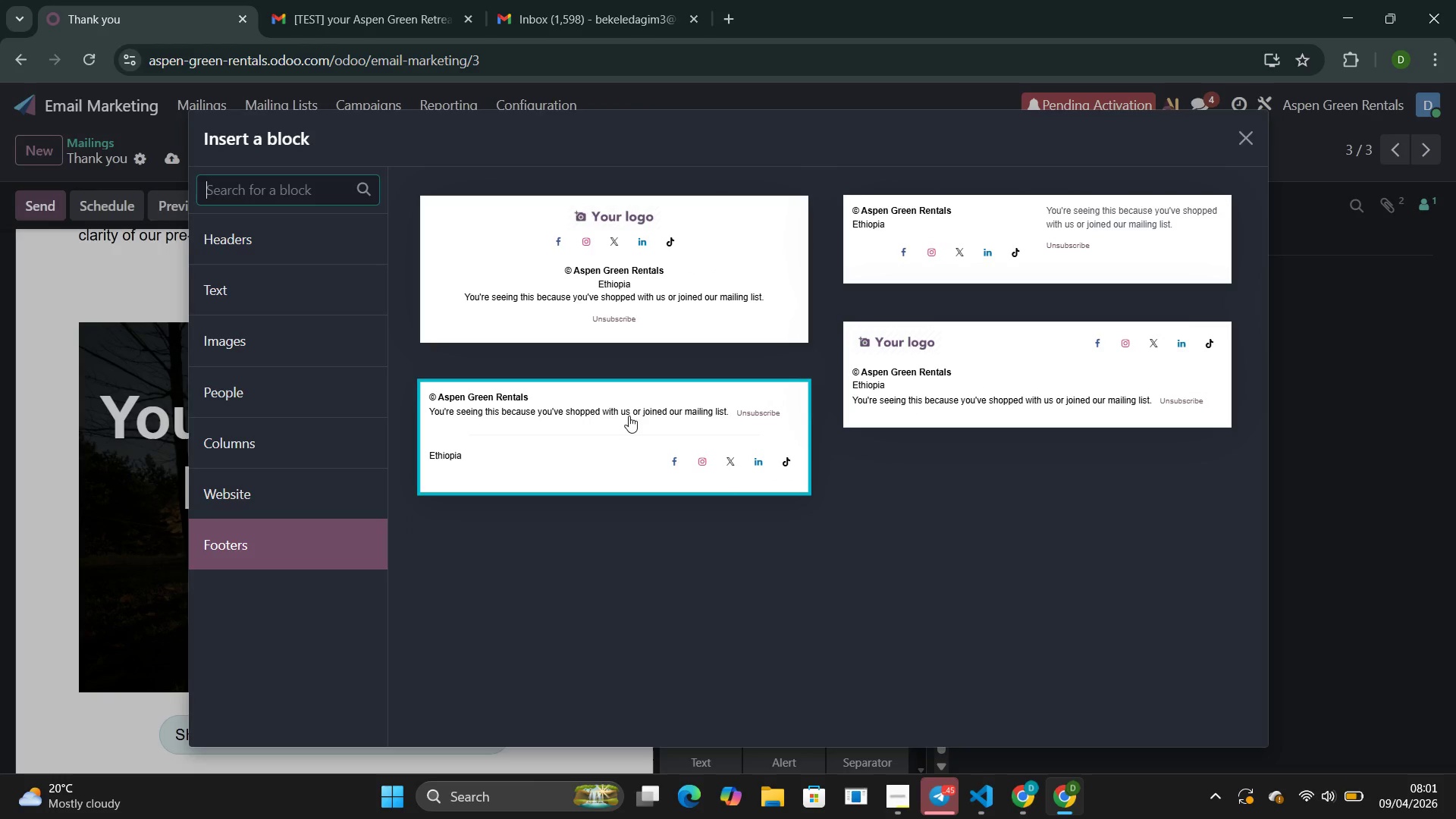 
left_click([577, 425])
 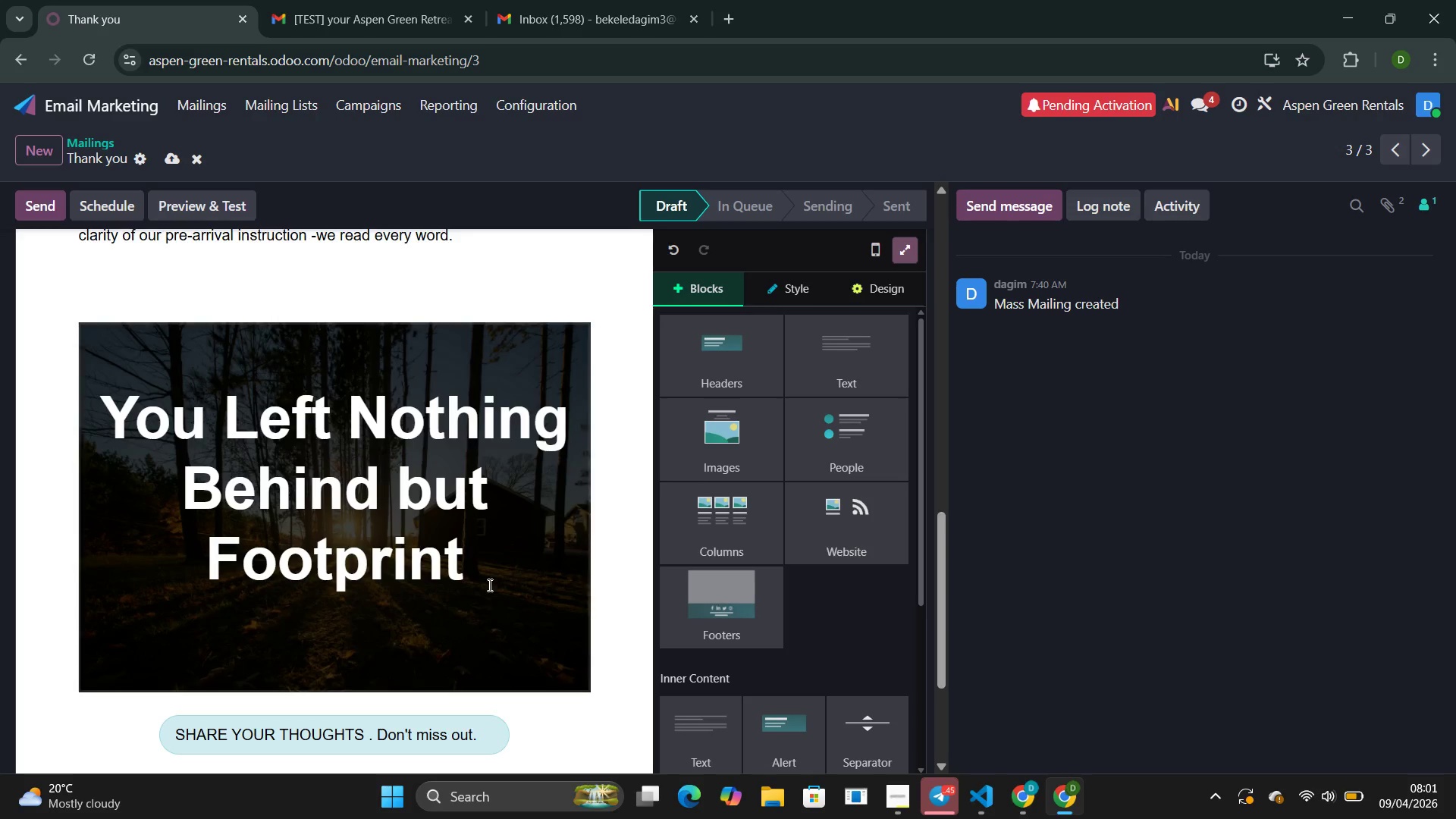 
scroll: coordinate [276, 606], scroll_direction: down, amount: 6.0
 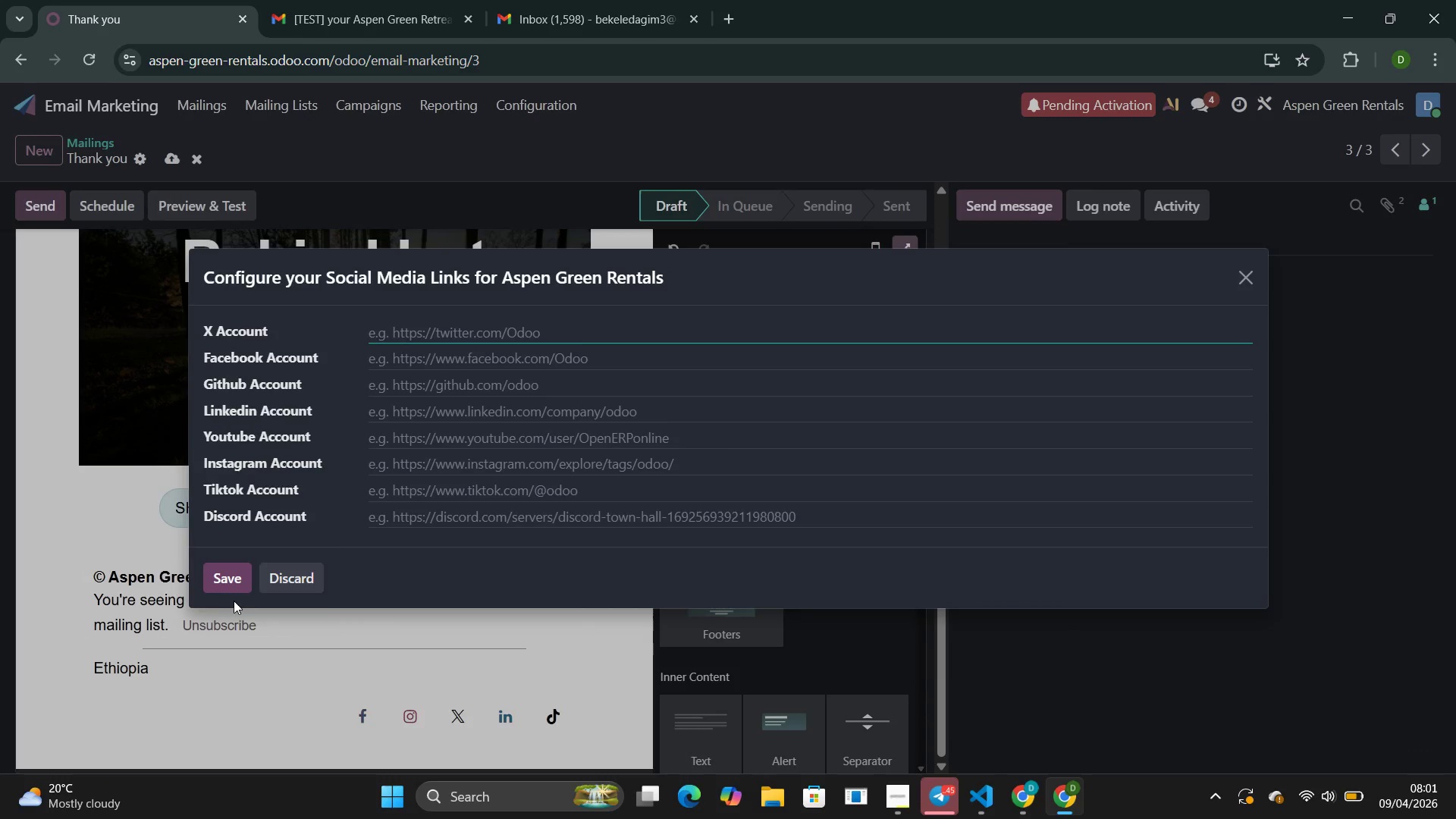 
left_click([232, 585])
 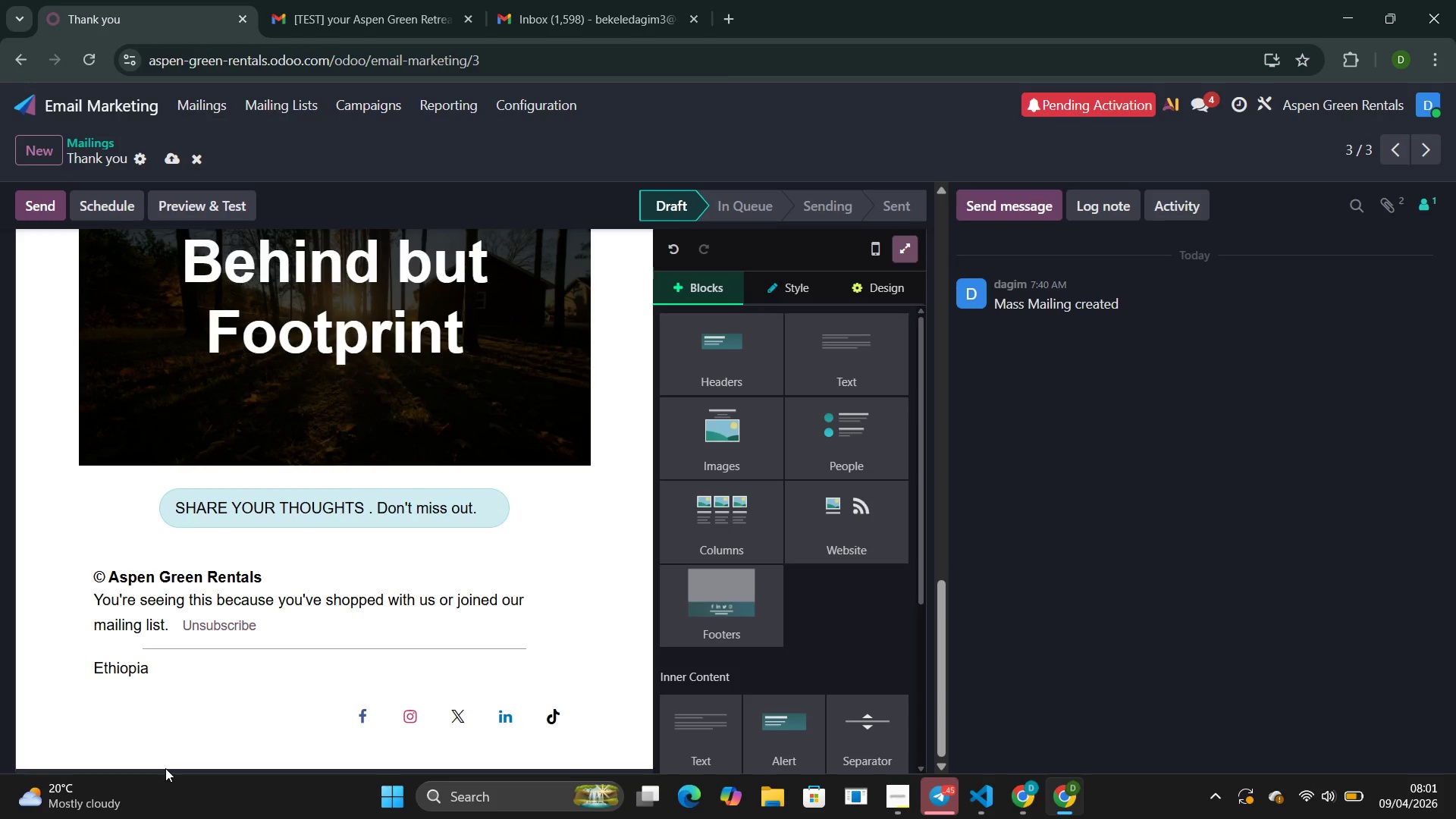 
wait(7.24)
 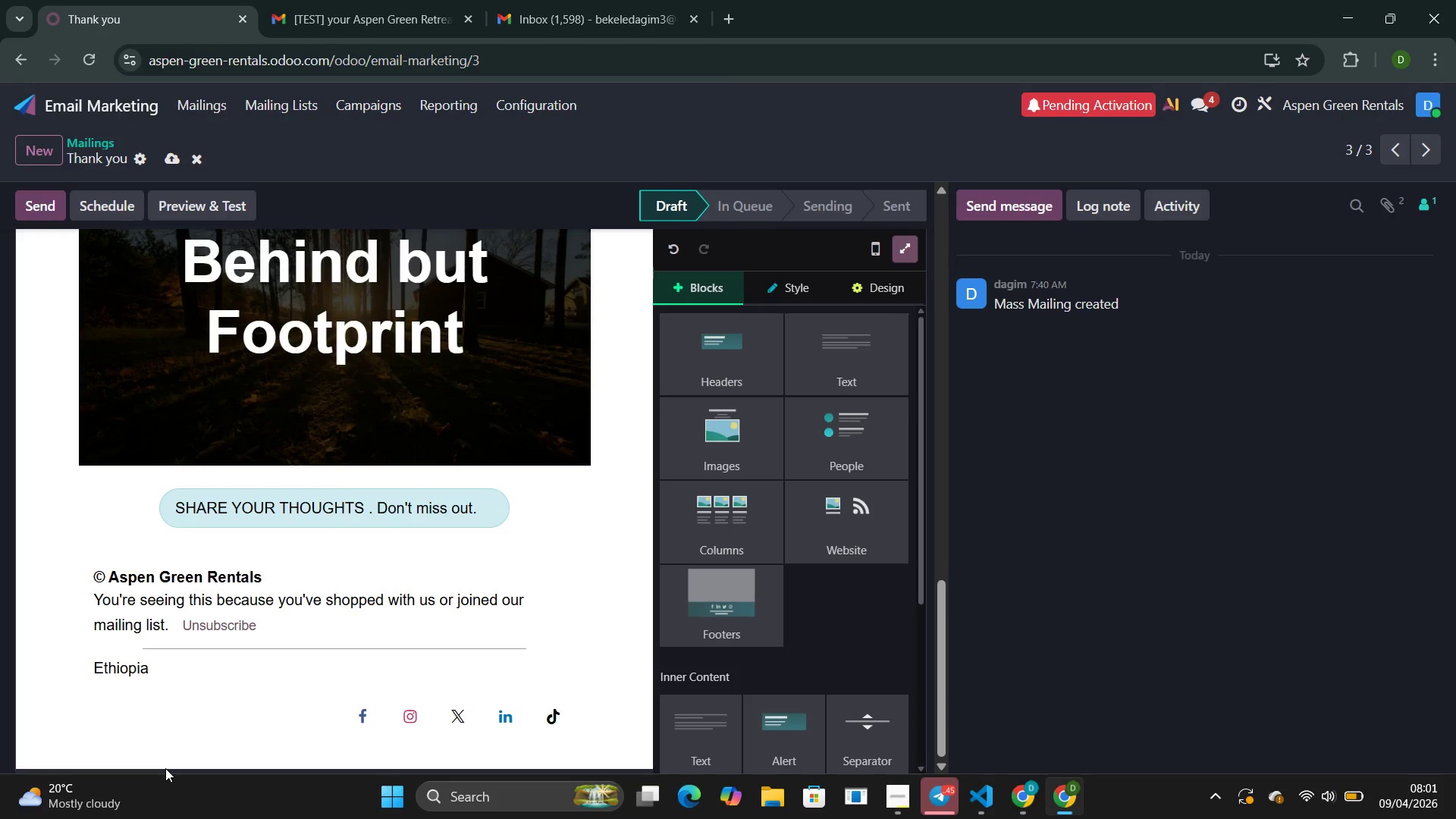 
left_click_drag(start_coordinate=[88, 602], to_coordinate=[559, 601])
 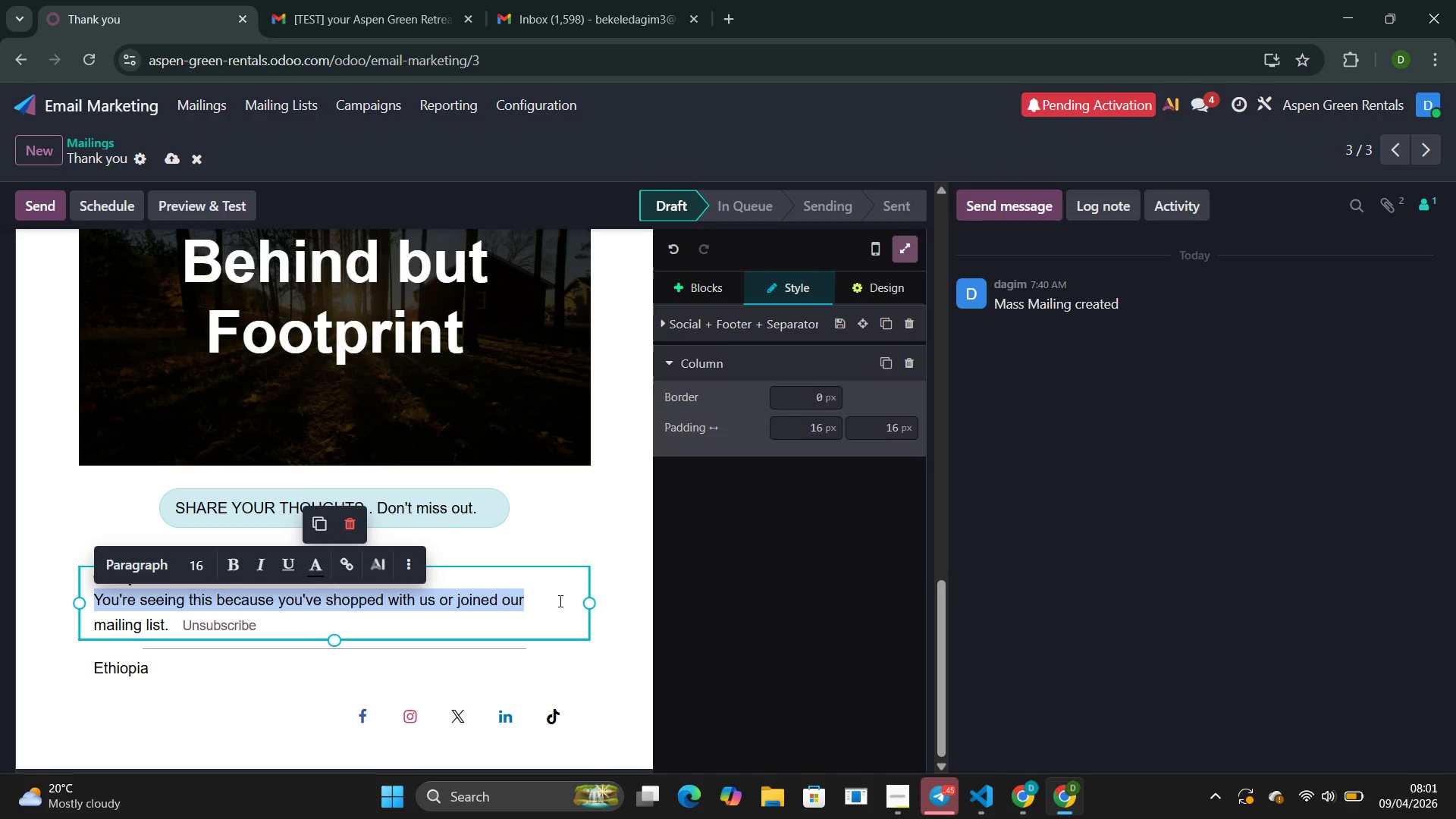 
type(Aspem)
key(Backspace)
type(n Green rental )
 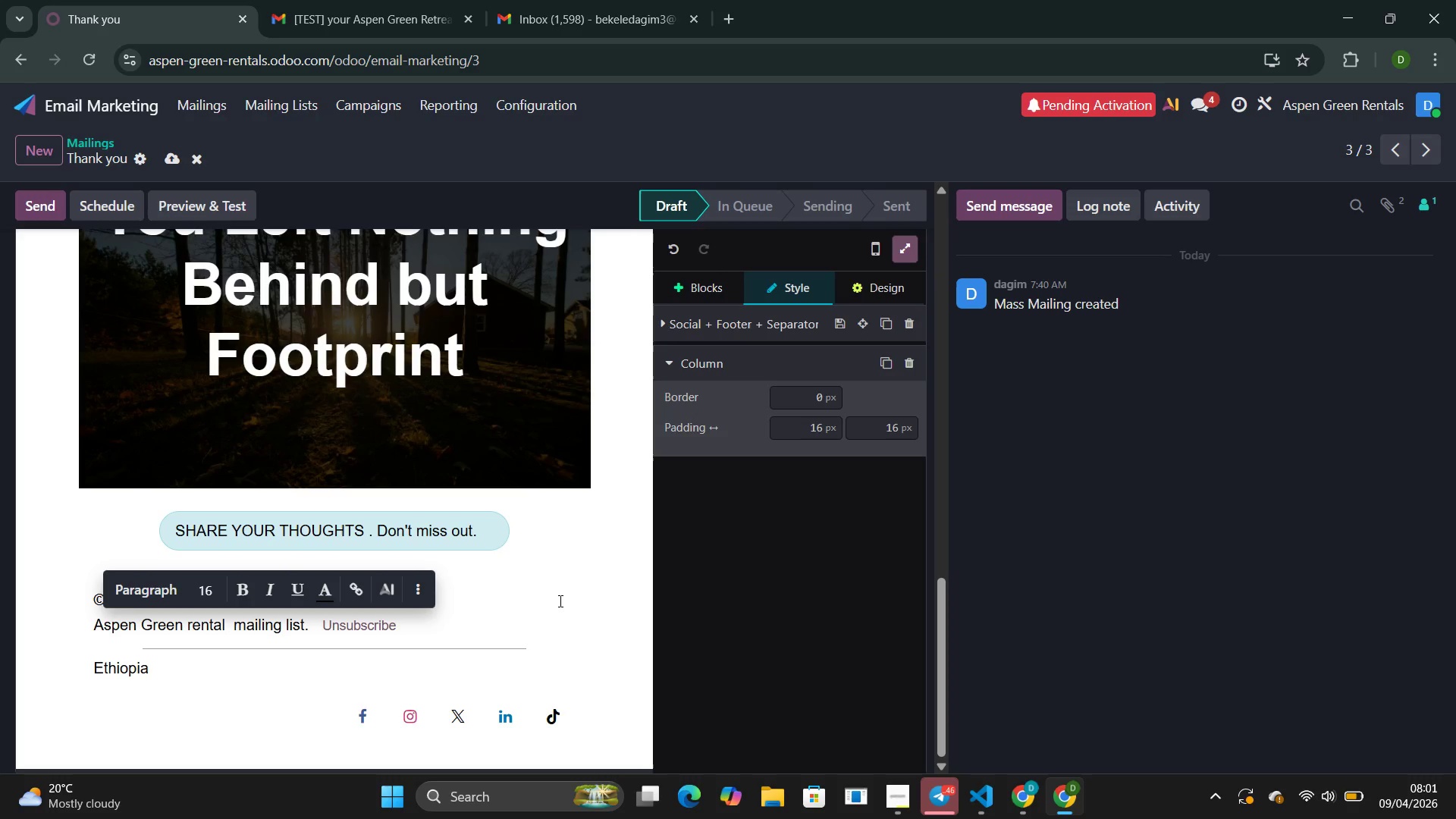 
type(| solar )
key(Backspace)
type(-pword)
key(Backspace)
 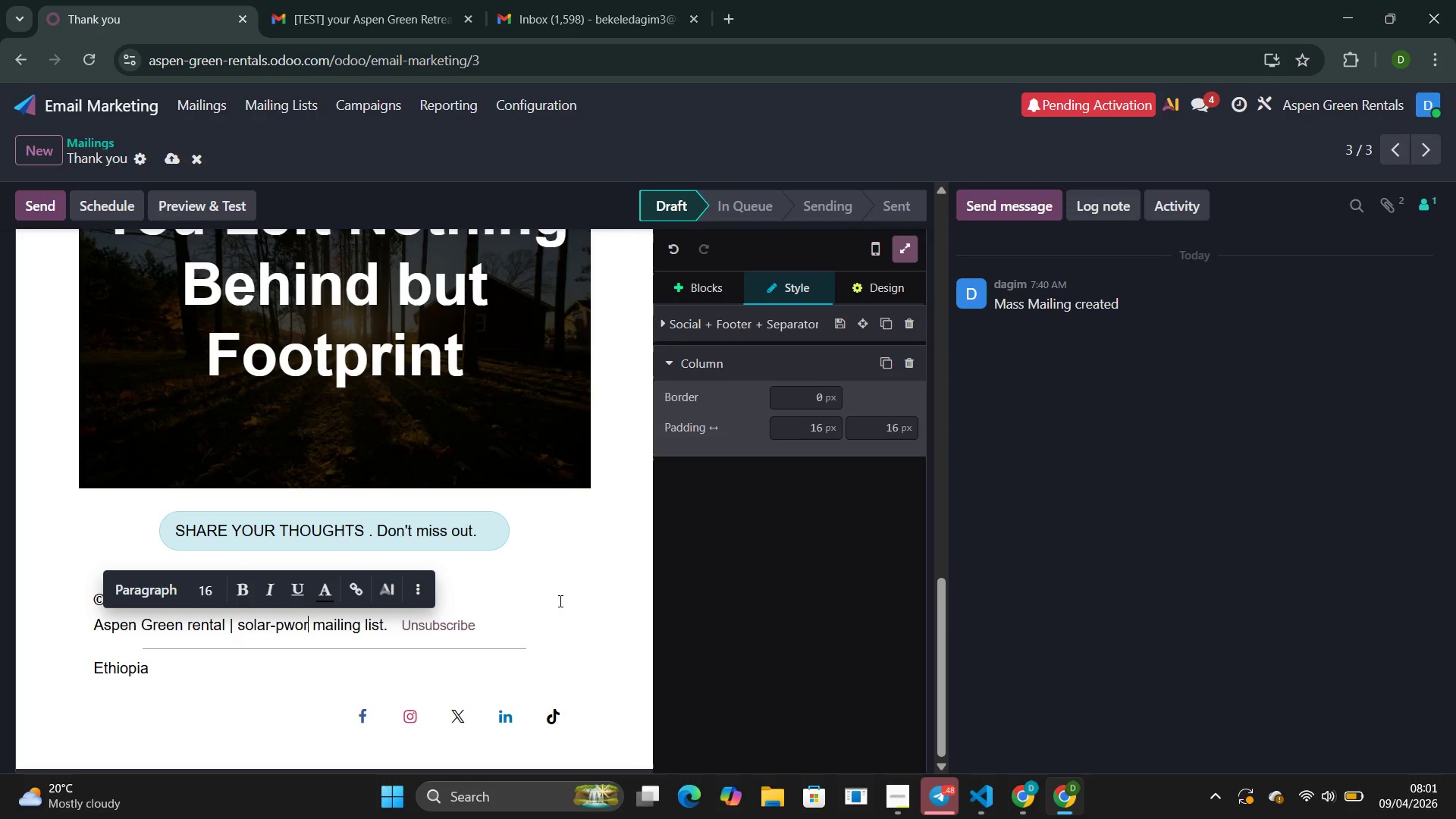 
wait(5.59)
 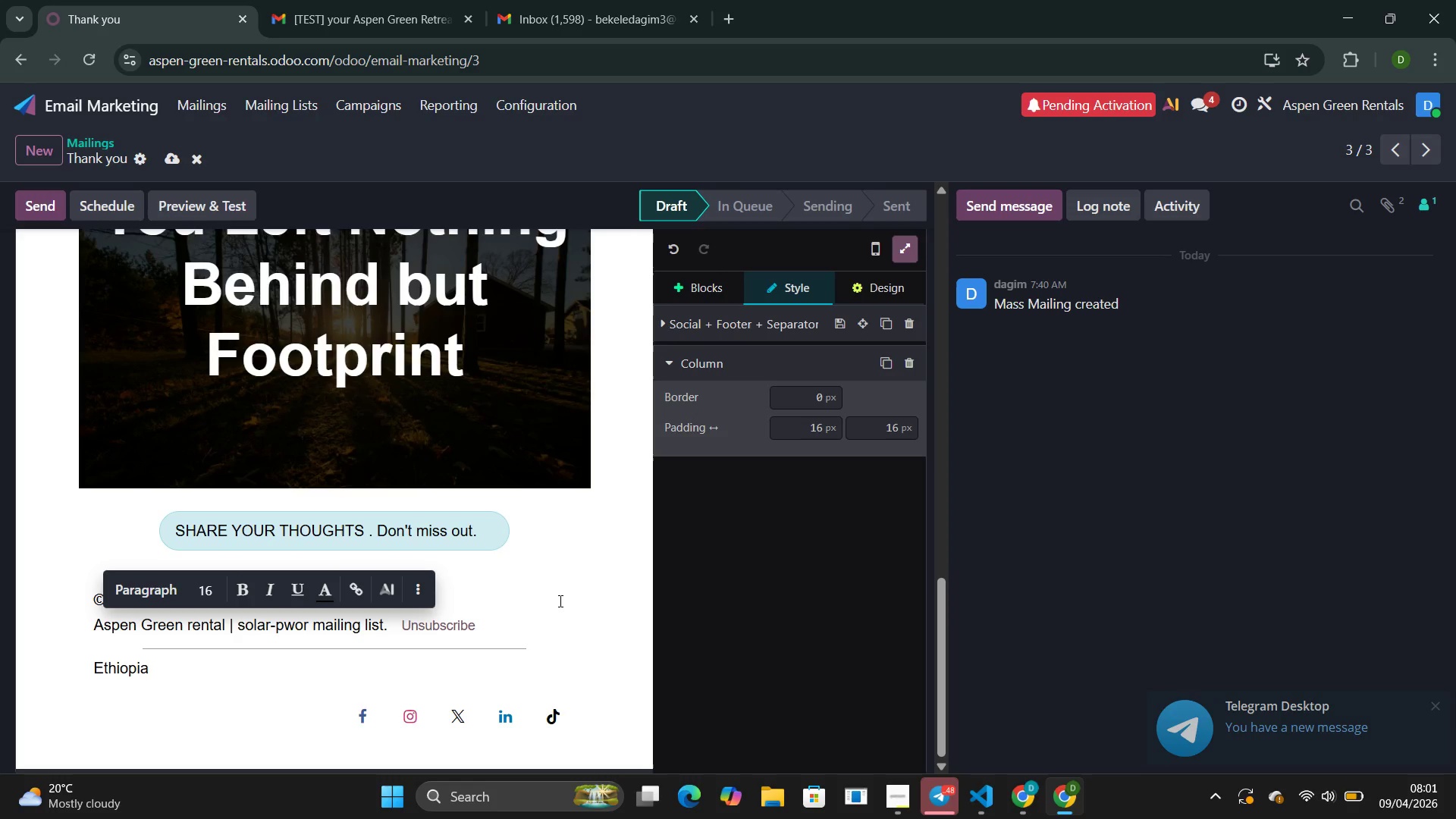 
key(Backspace)
key(Backspace)
key(Backspace)
type(p)
key(Backspace)
type(owered l)
key(Backspace)
type(LUXurt)
key(Backspace)
type(y in the COLOt)
key(Backspace)
type(rado Rockies )
 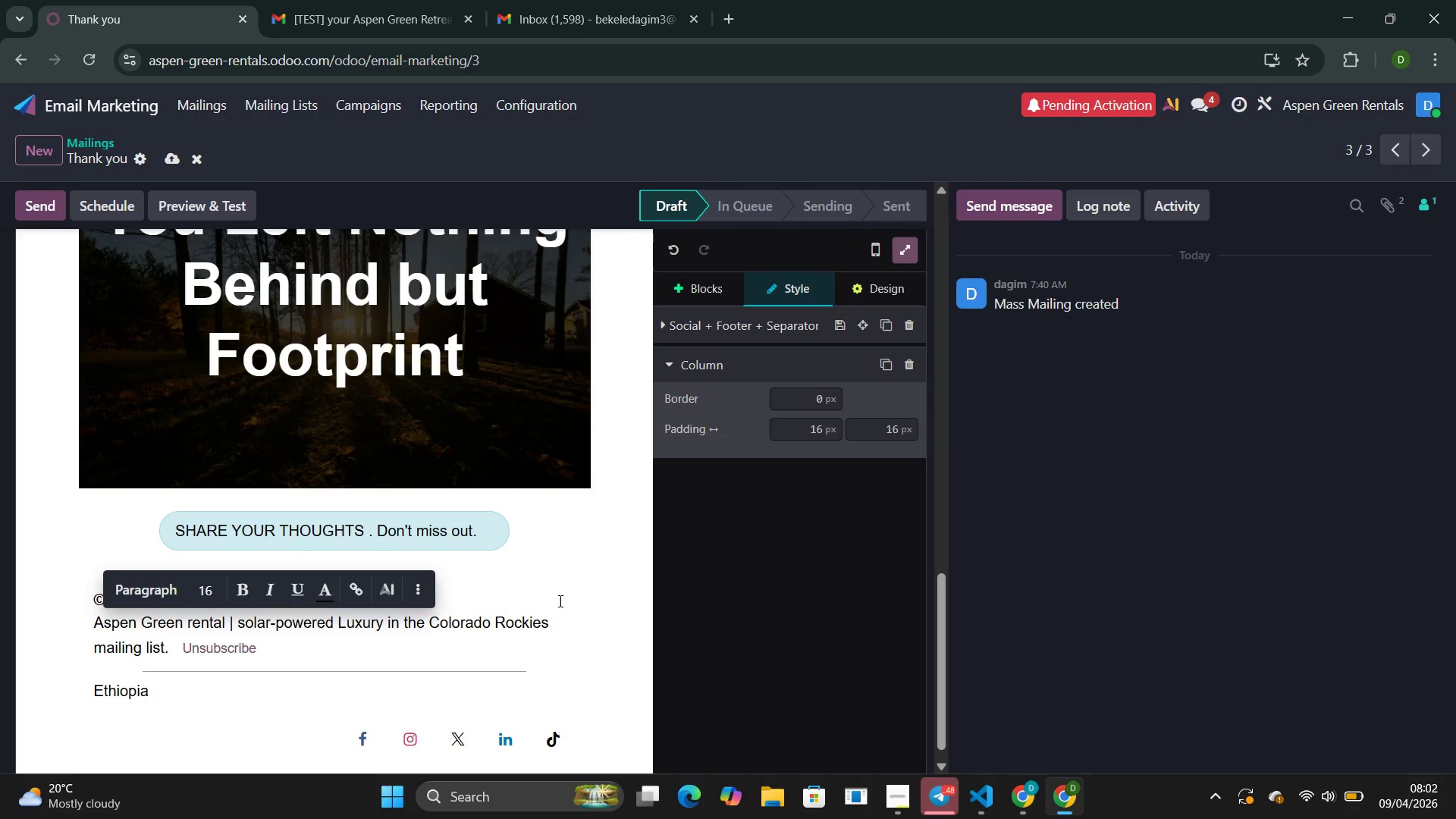 
wait(5.86)
 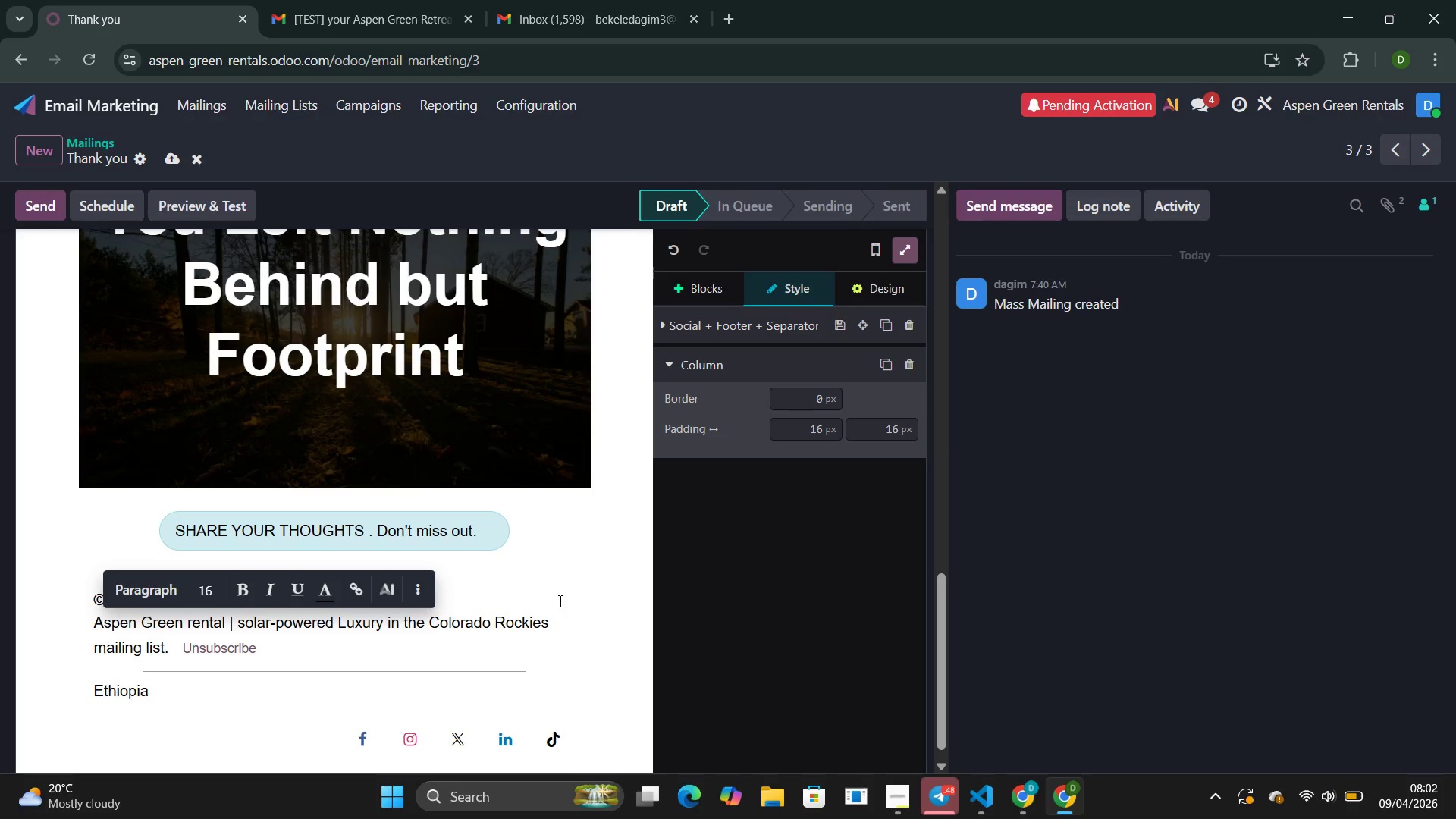 
left_click([248, 627])
 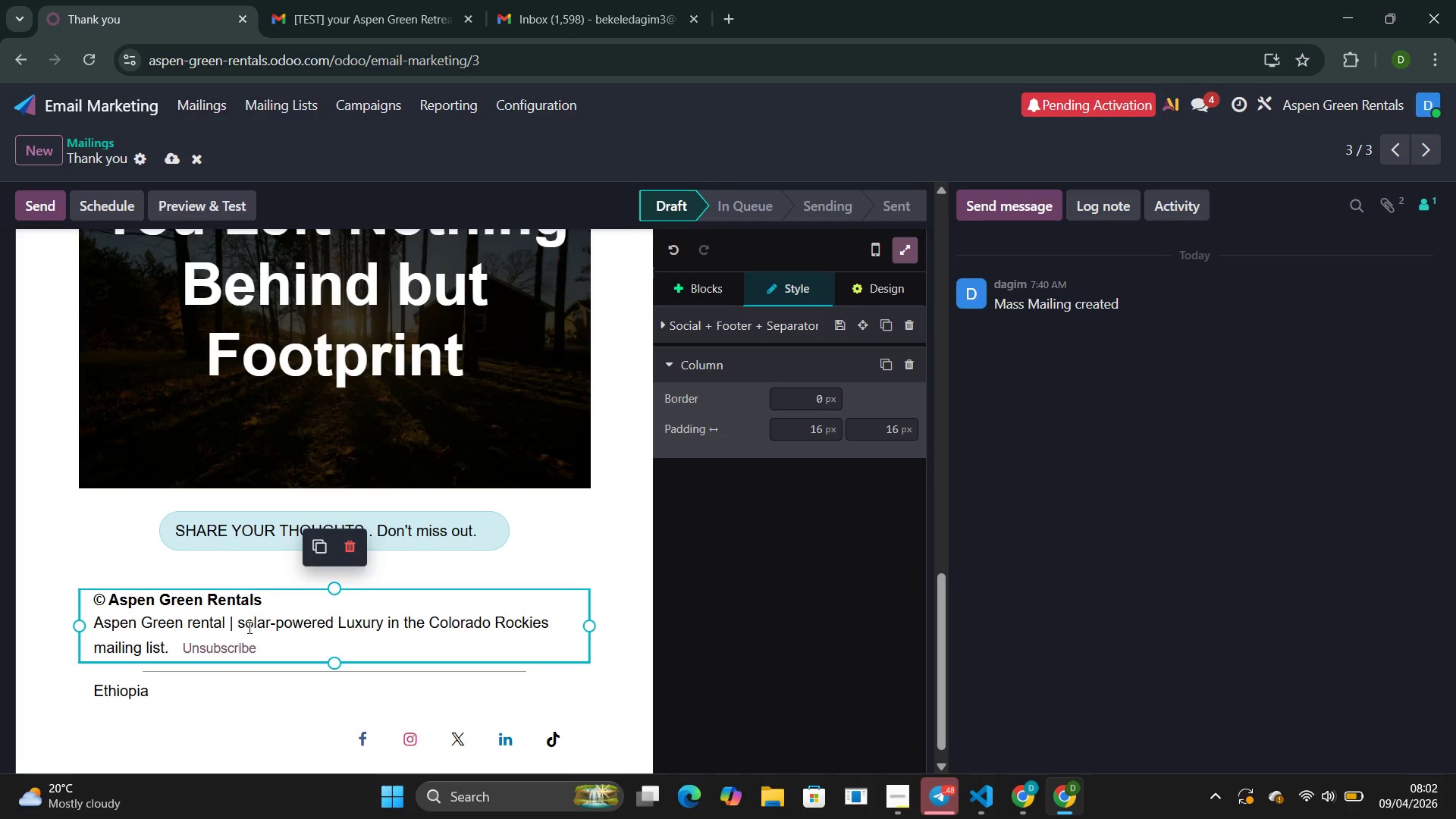 
key(Backspace)
 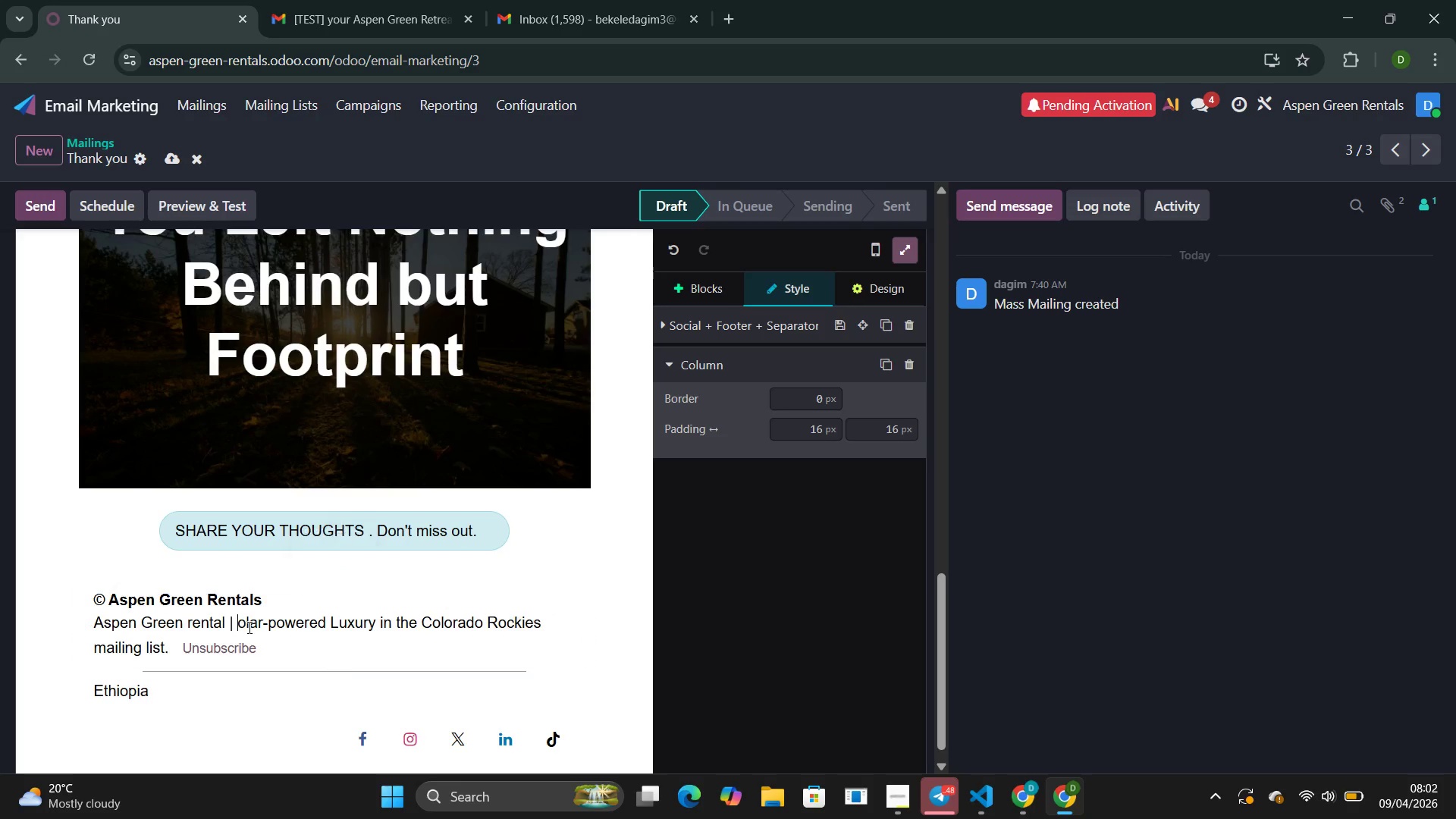 
key(Shift+S)
 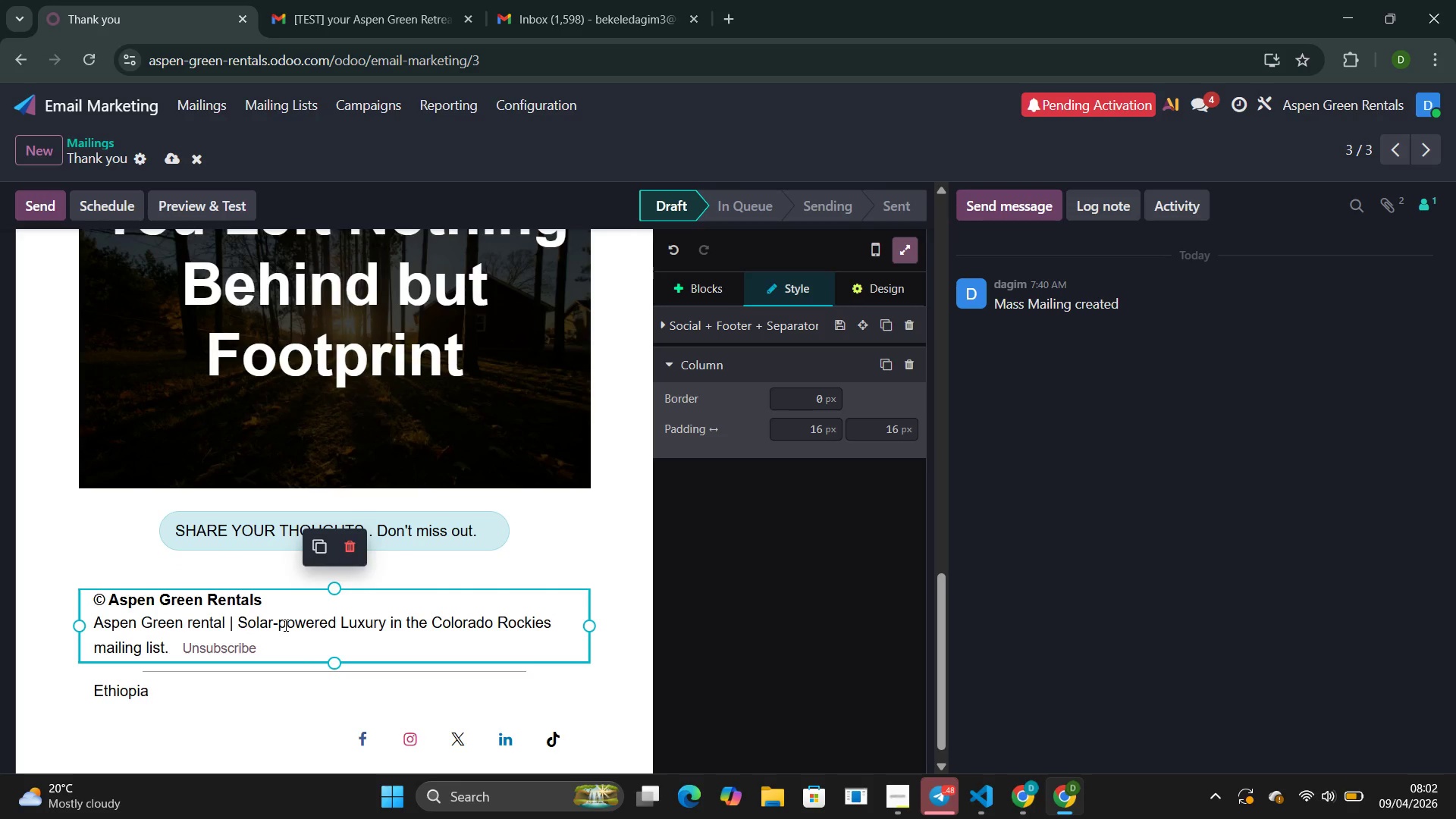 
key(Backspace)
 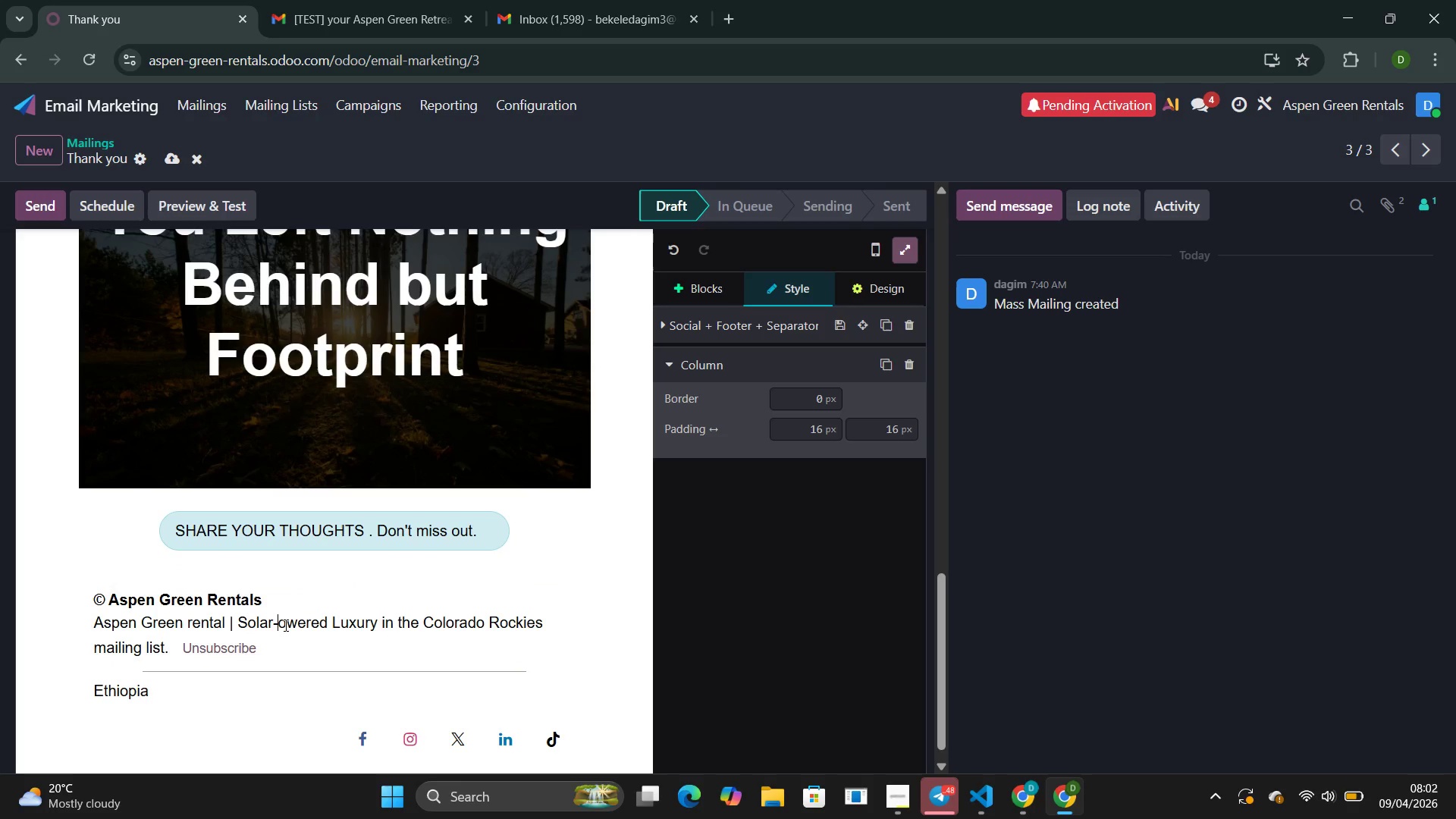 
key(Shift+S)
 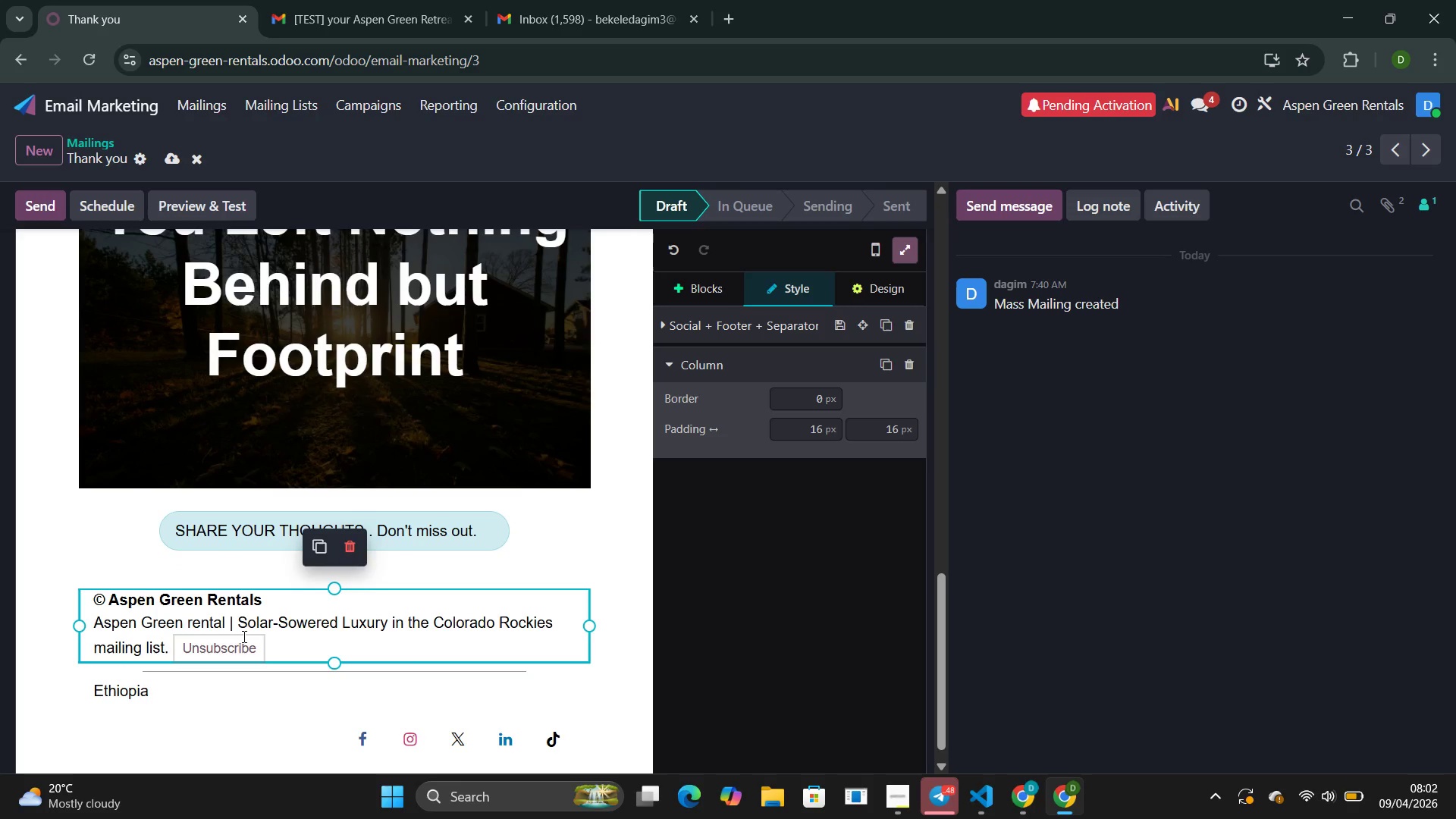 
key(Backspace)
 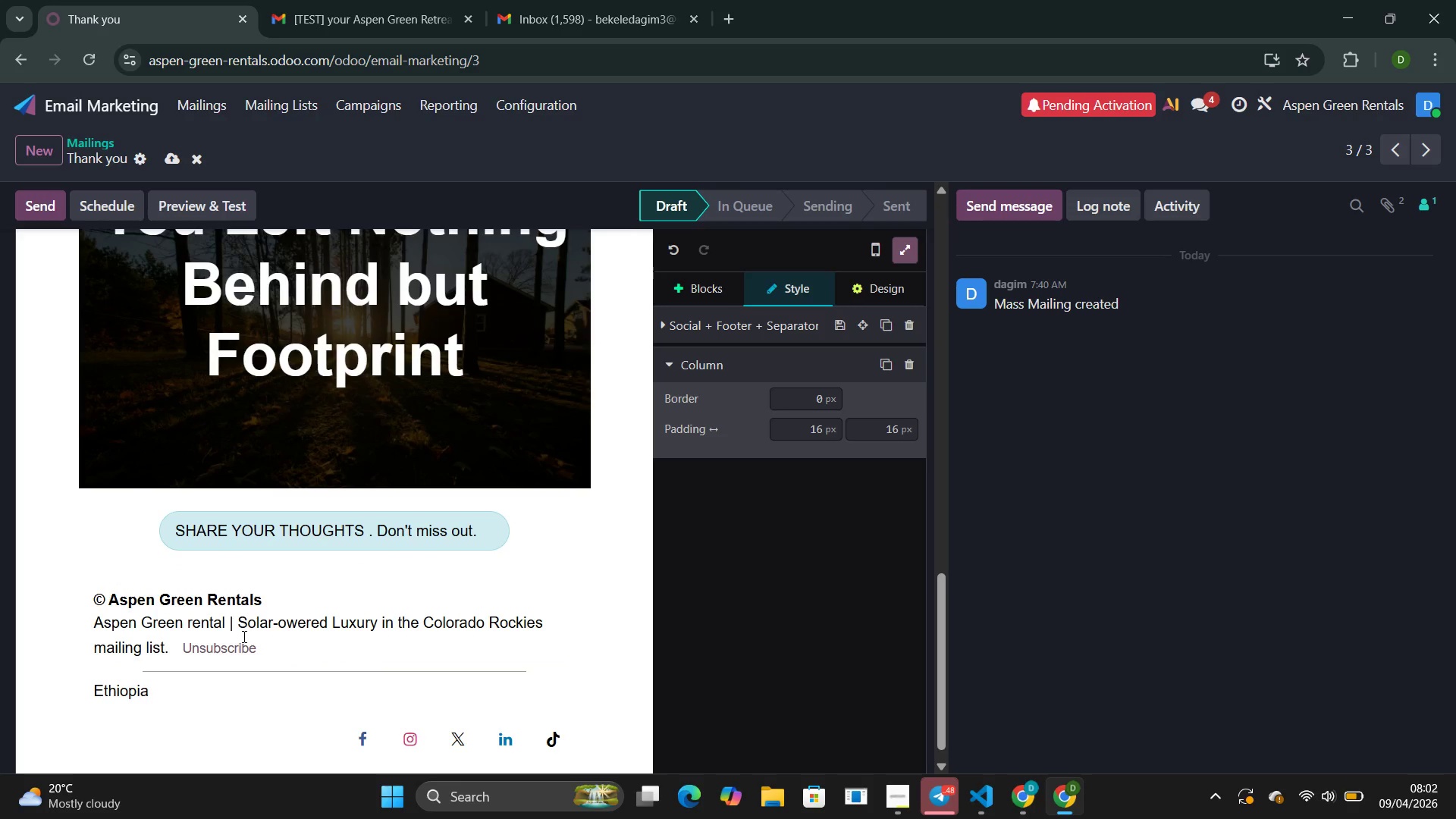 
key(Shift+ShiftLeft)
 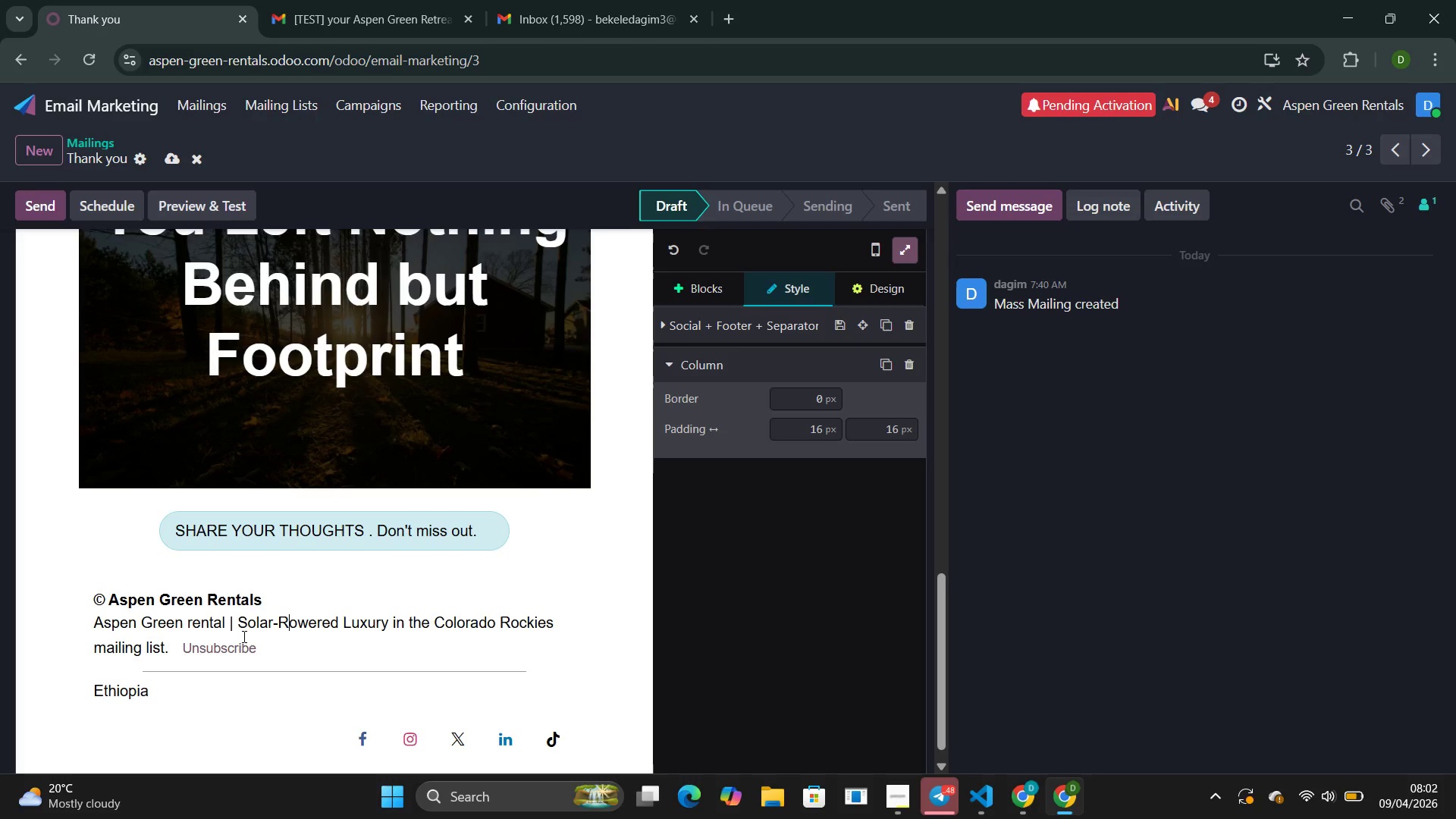 
key(Shift+R)
 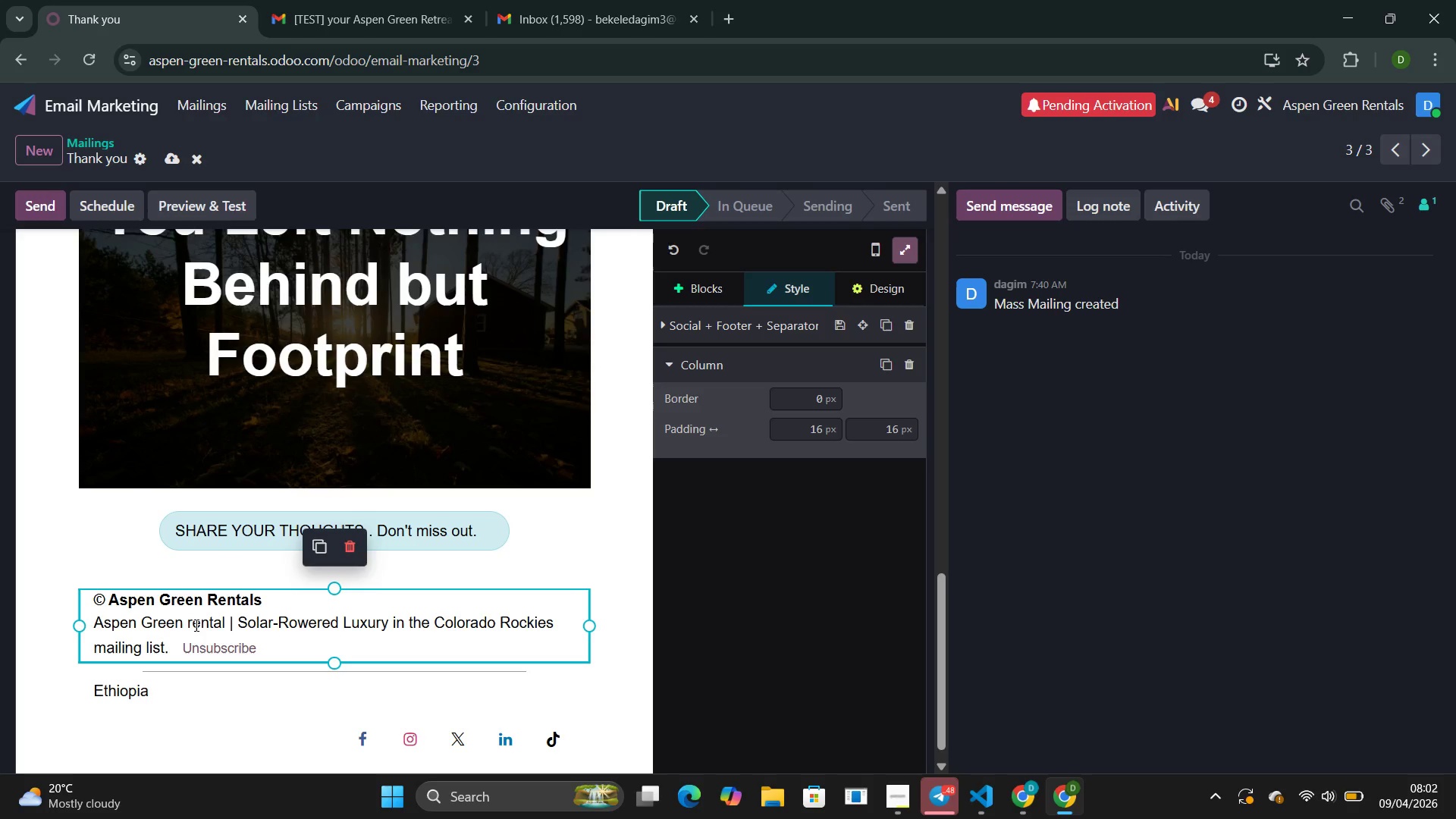 
left_click([191, 623])
 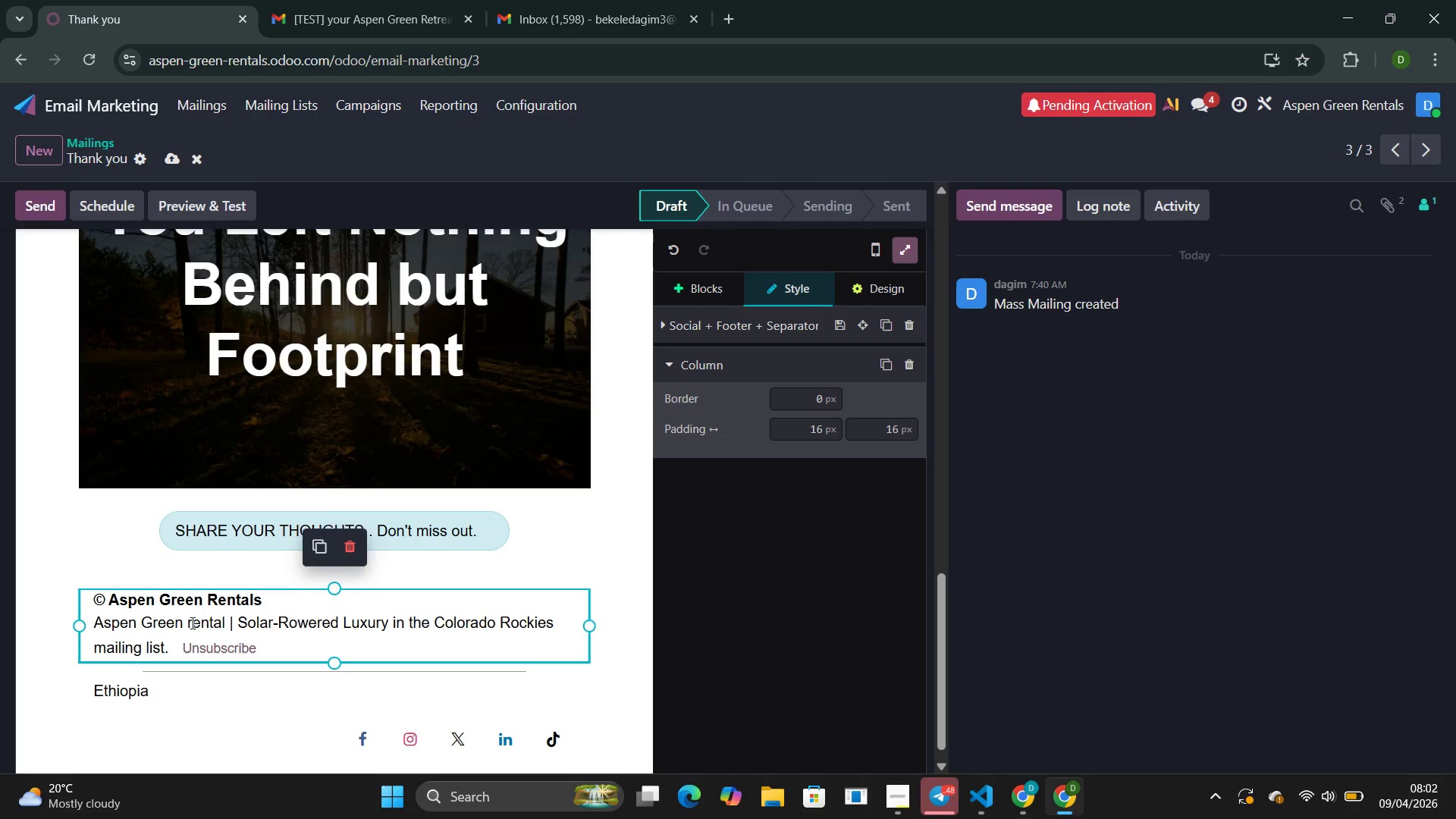 
key(Backspace)
 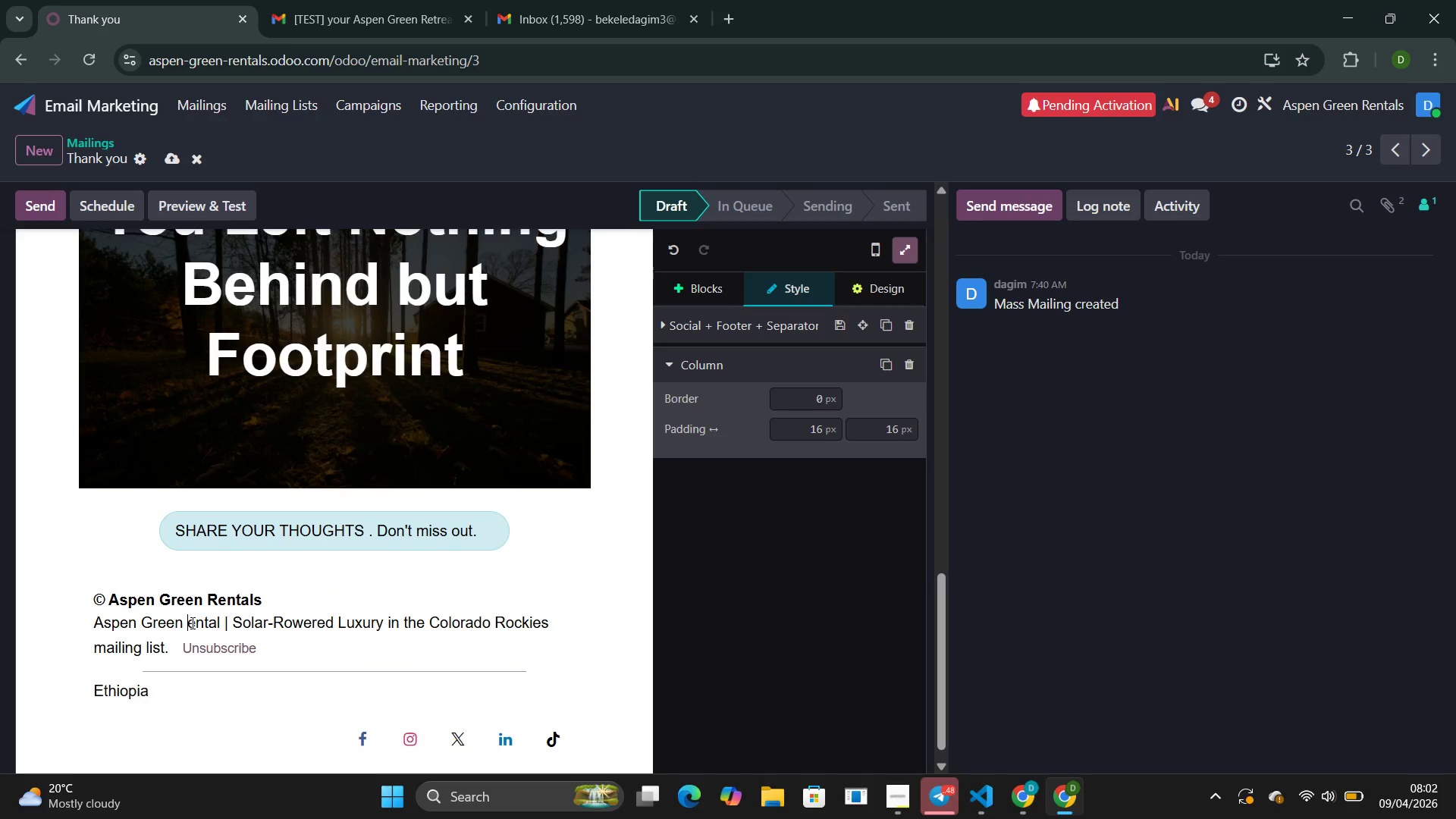 
key(Shift+R)
 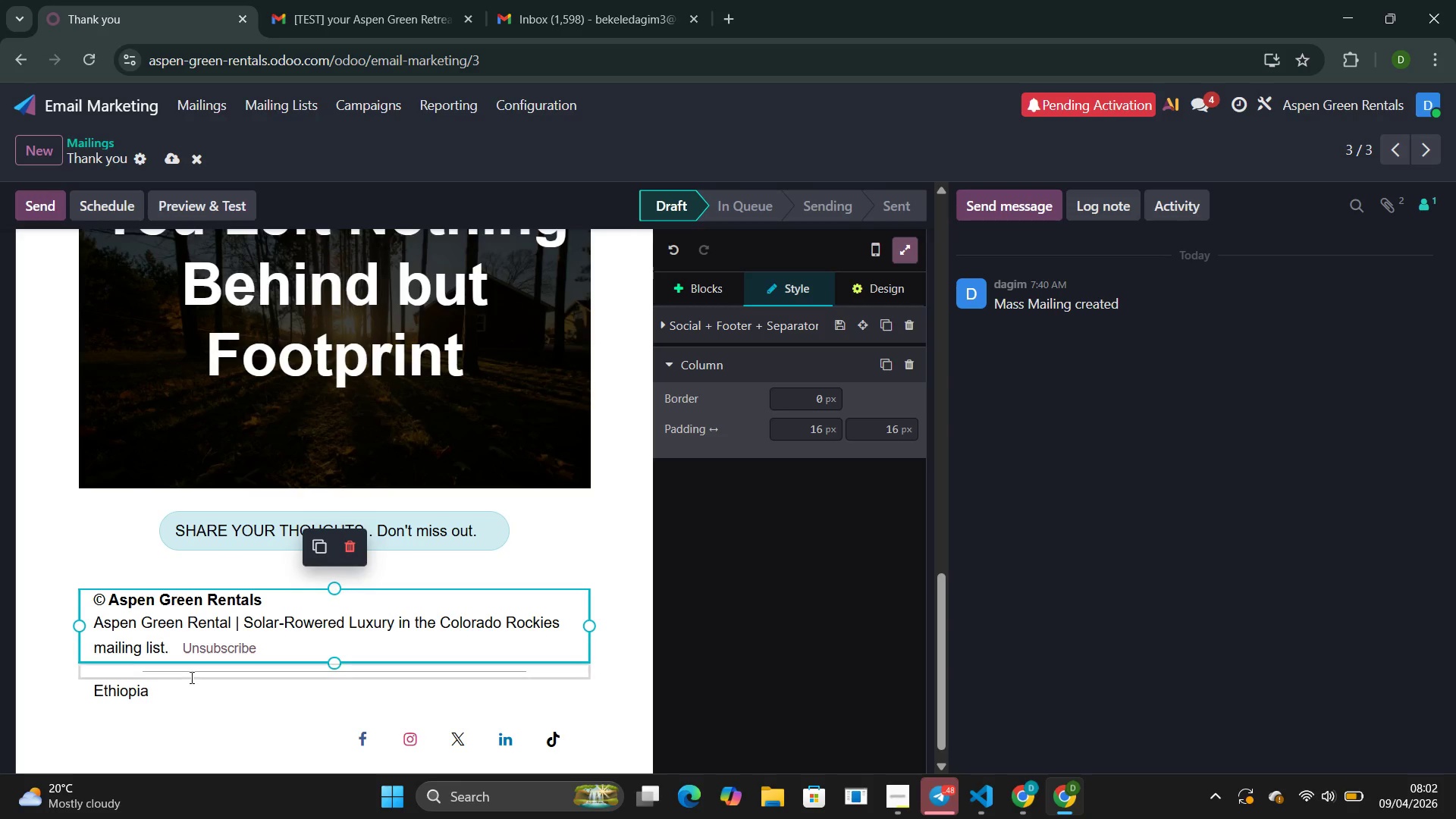 
left_click([223, 715])
 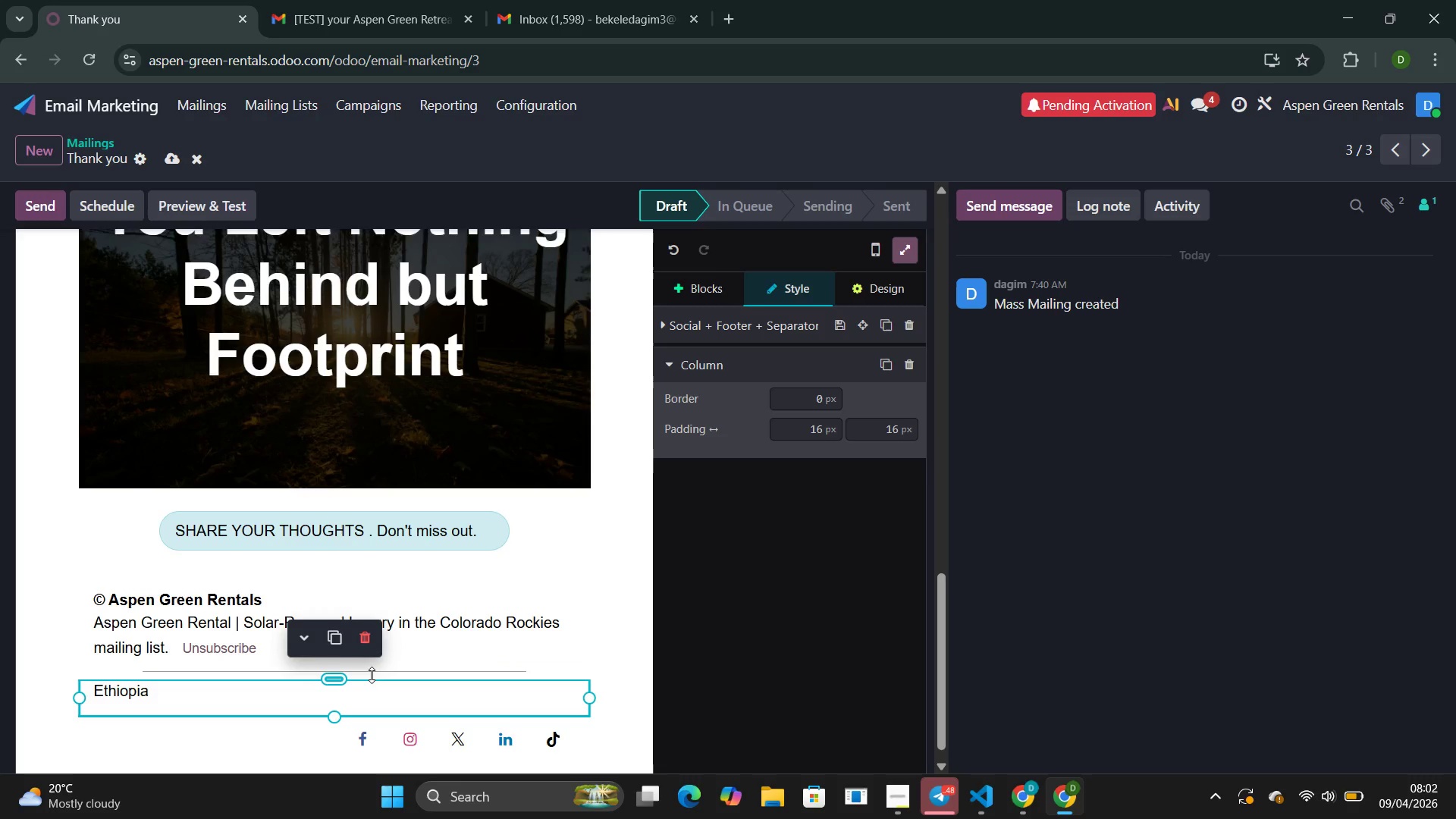 
scroll: coordinate [372, 675], scroll_direction: up, amount: 19.0
 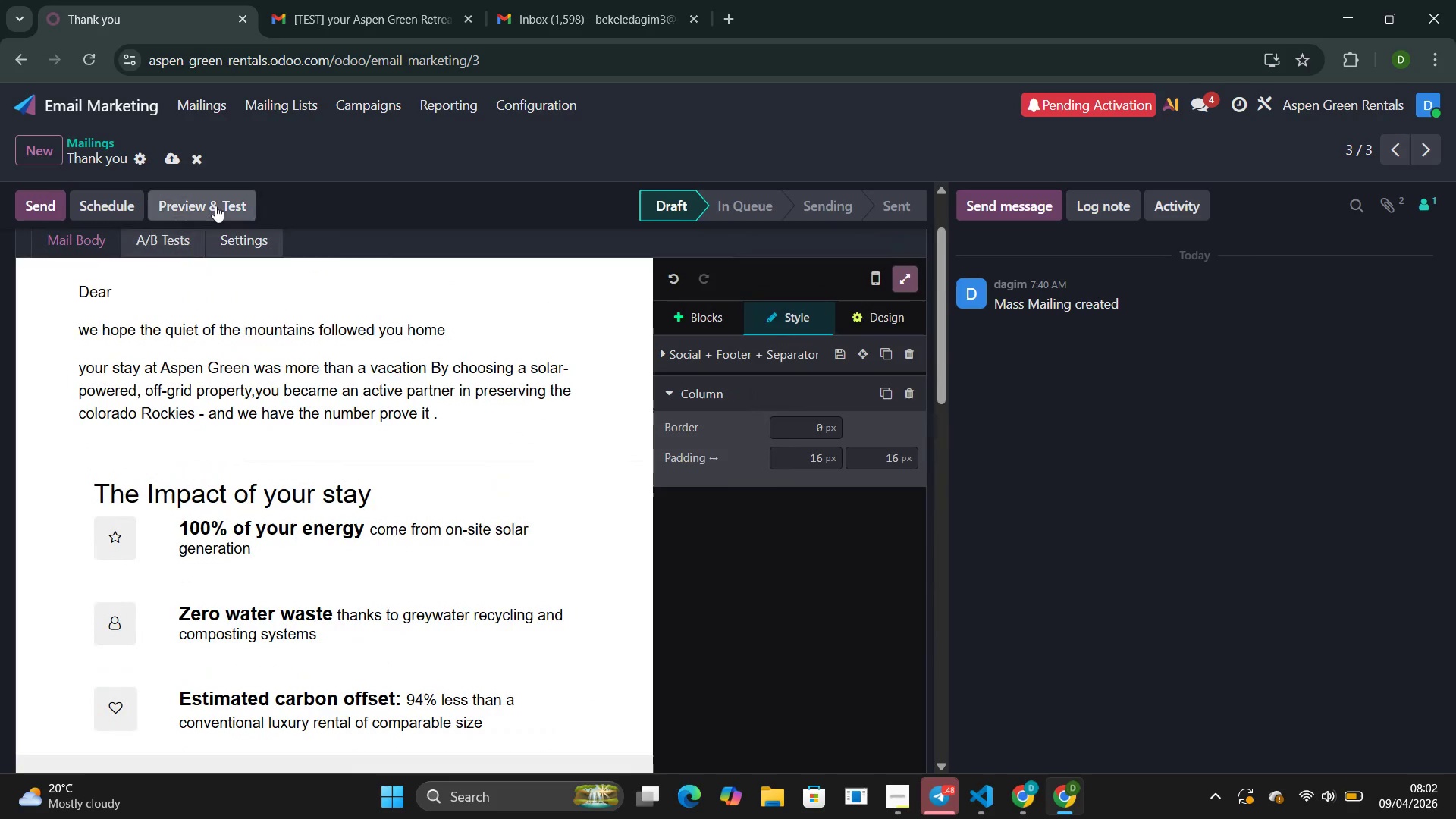 
left_click([215, 206])
 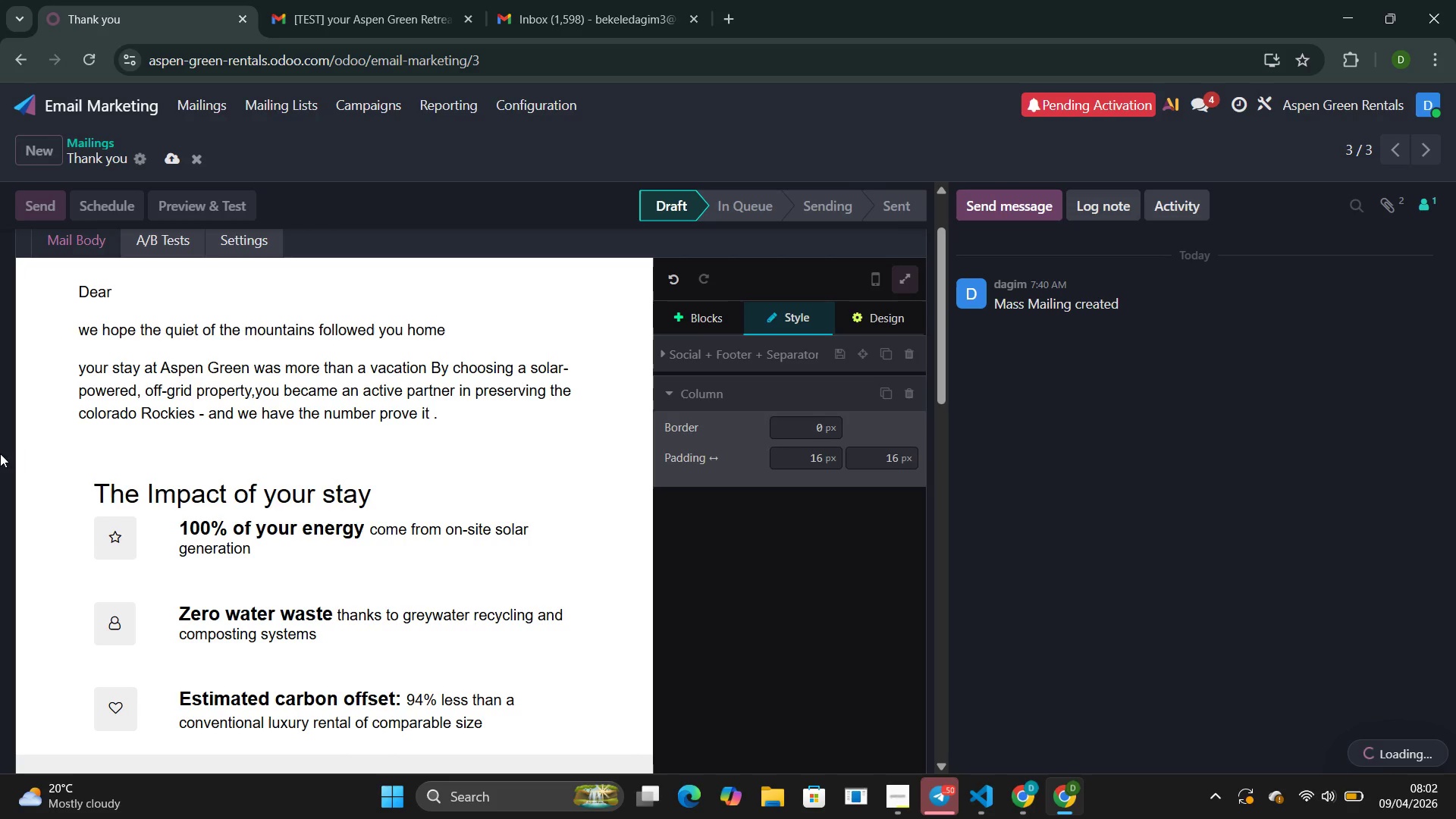 
wait(18.3)
 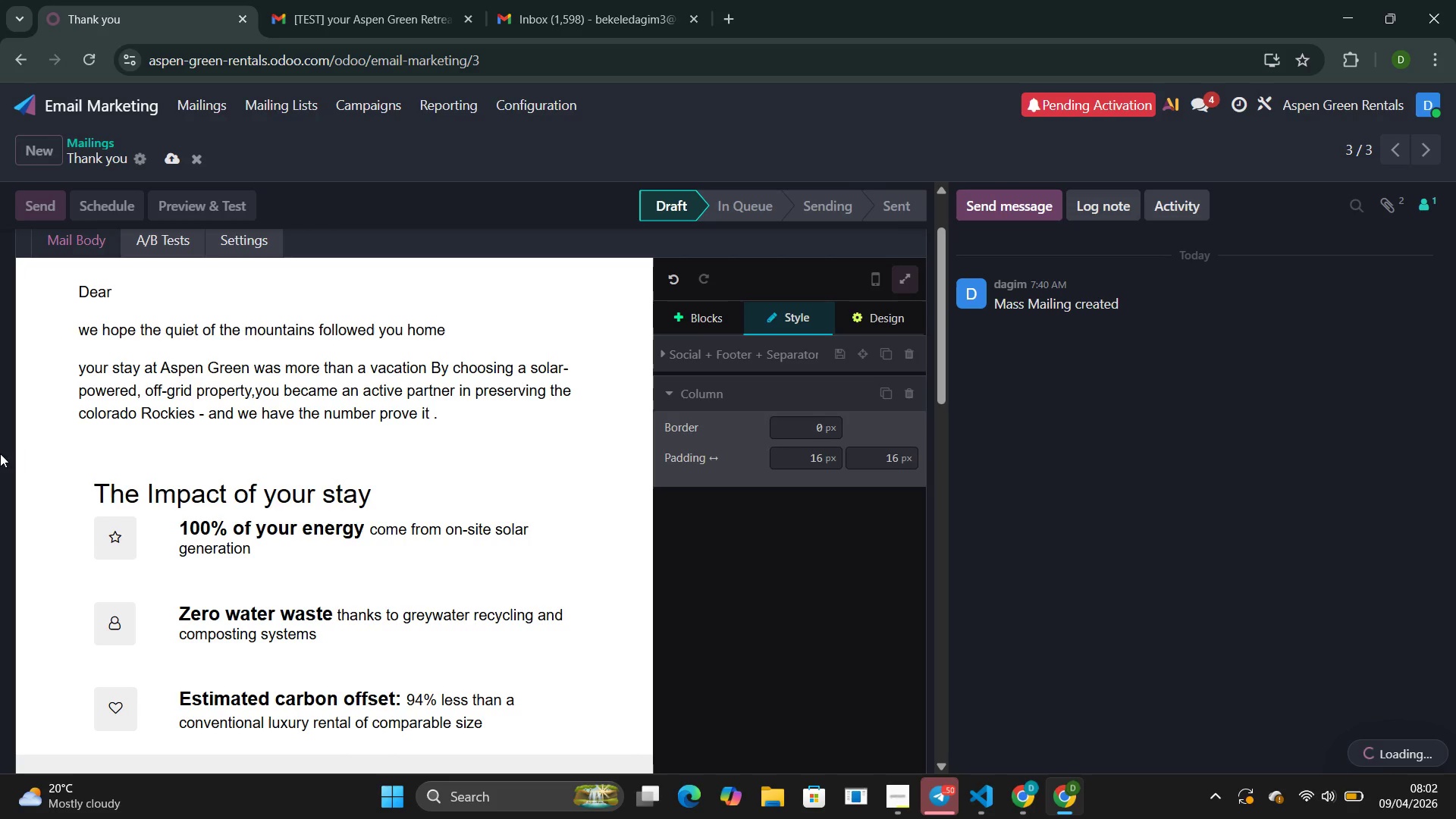 
scroll: coordinate [416, 472], scroll_direction: down, amount: 14.0
 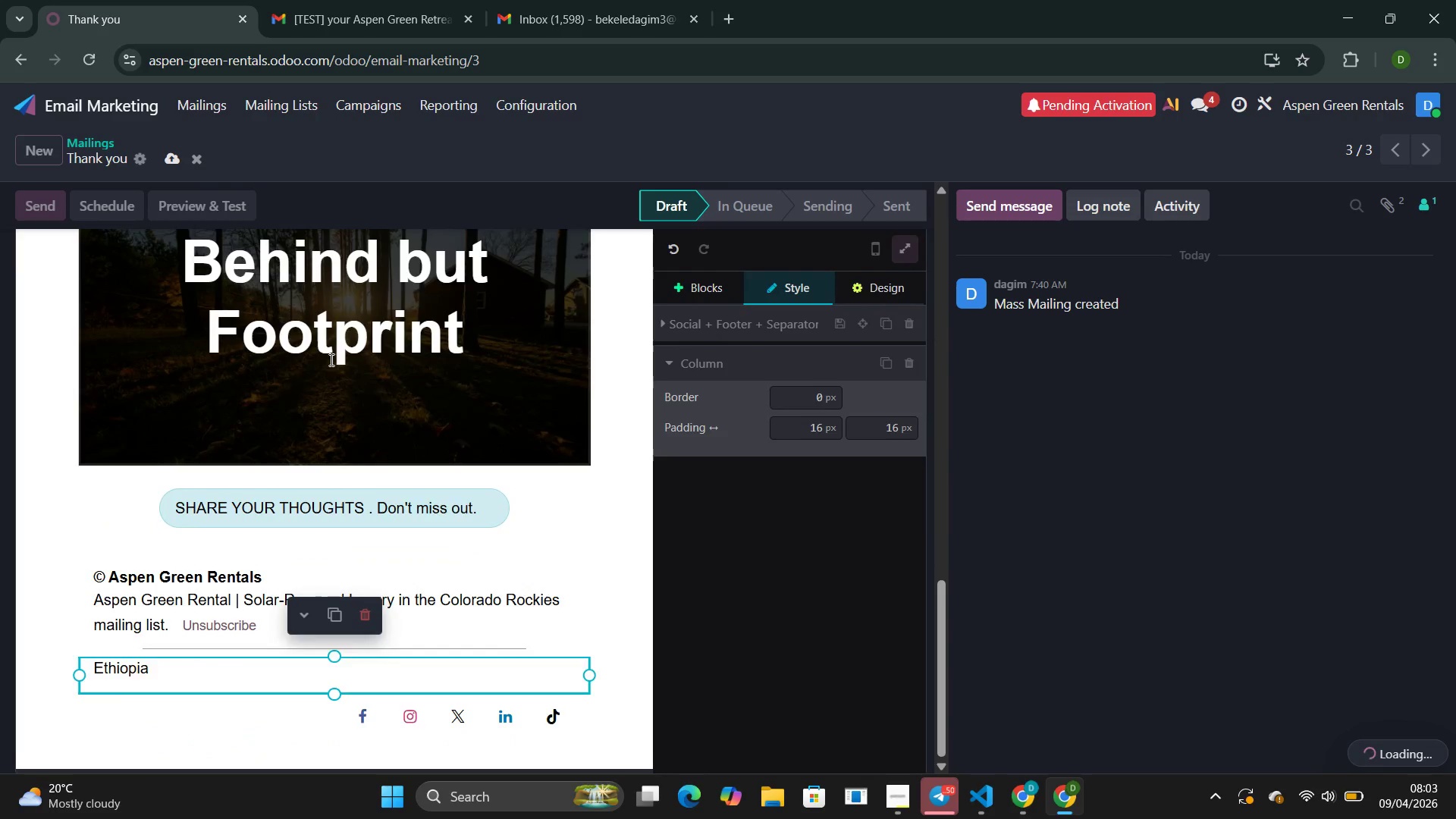 
scroll: coordinate [330, 359], scroll_direction: up, amount: 15.0
 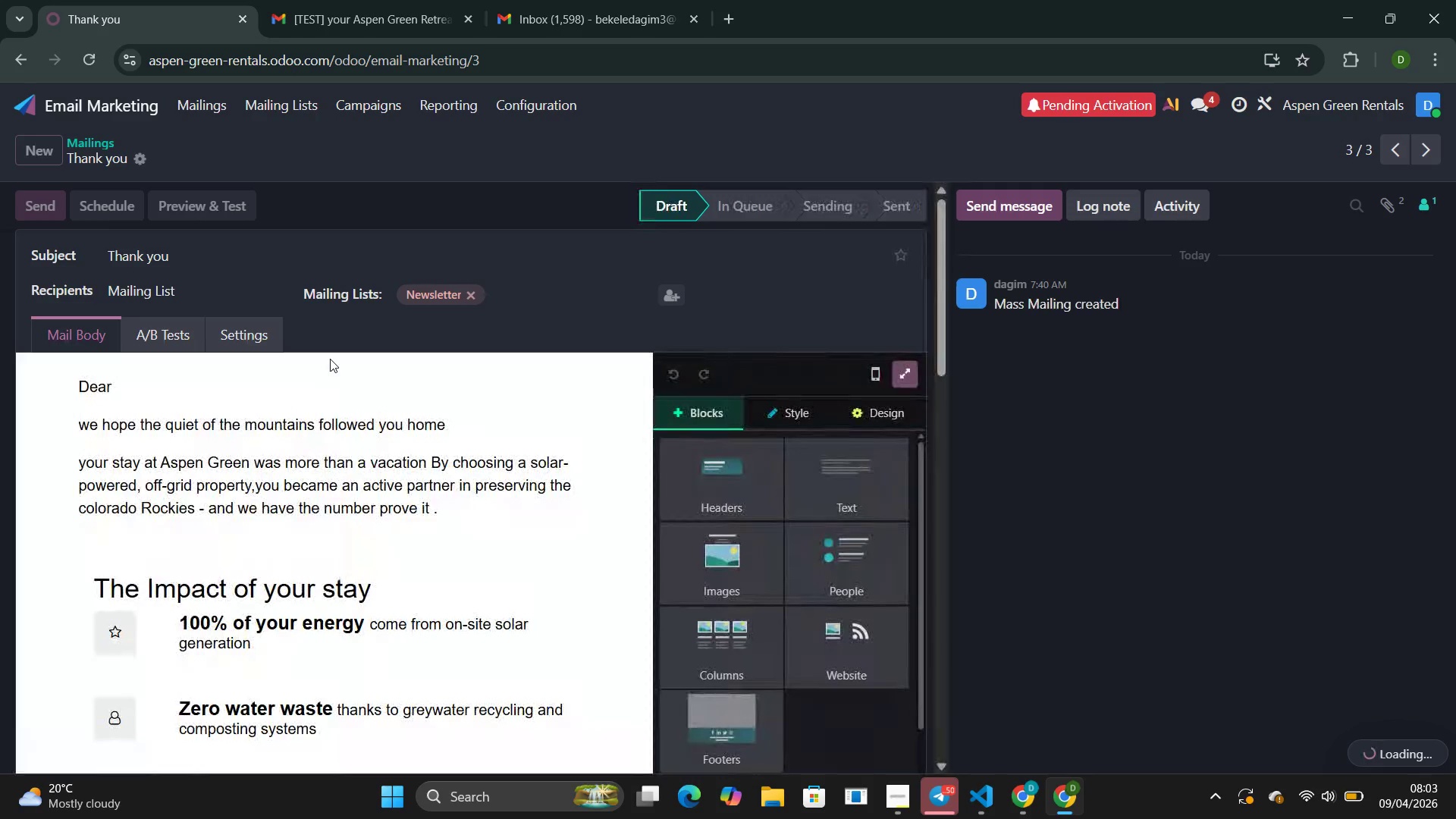 
scroll: coordinate [693, 522], scroll_direction: down, amount: 15.0
 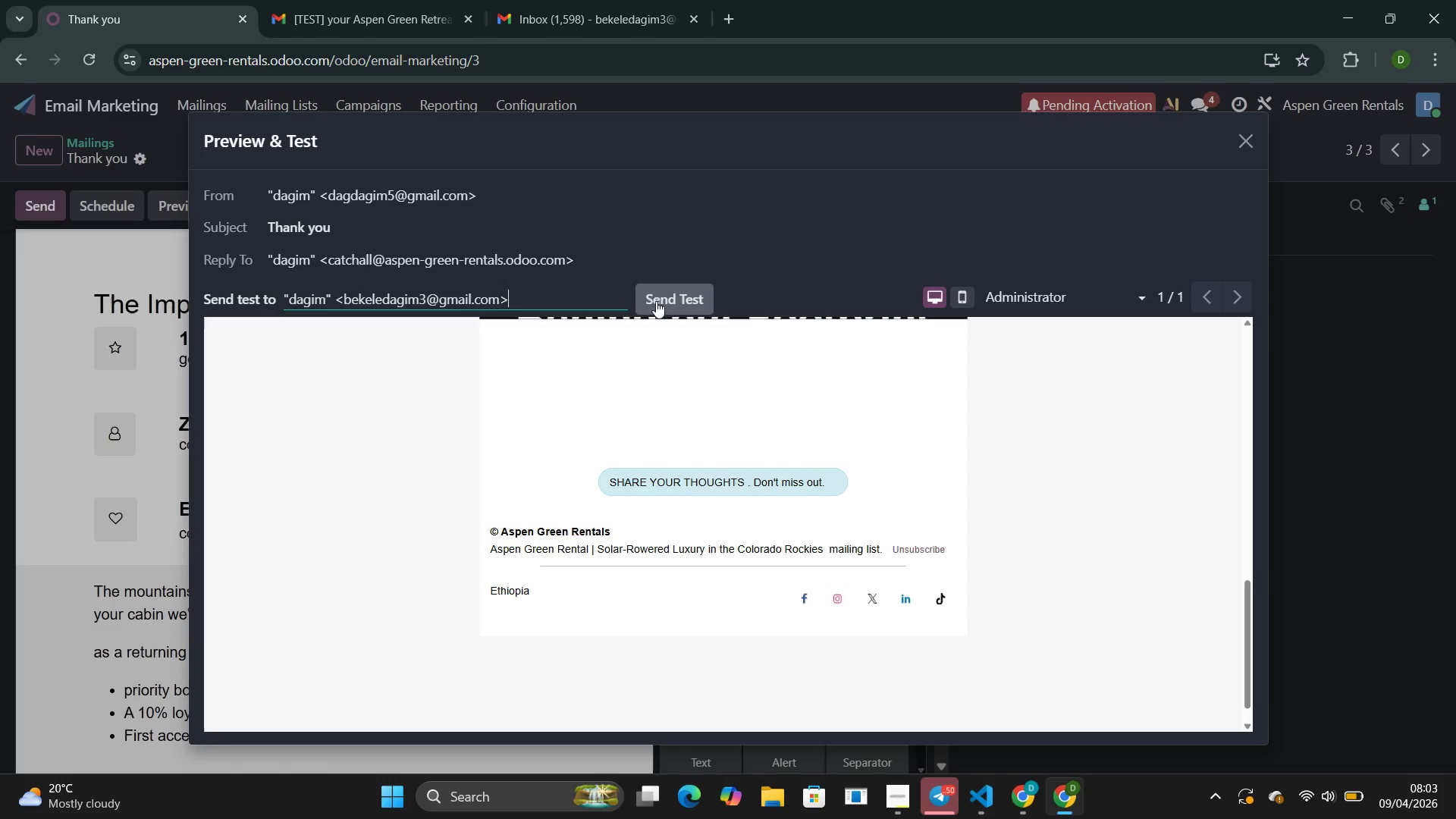 
left_click([656, 301])
 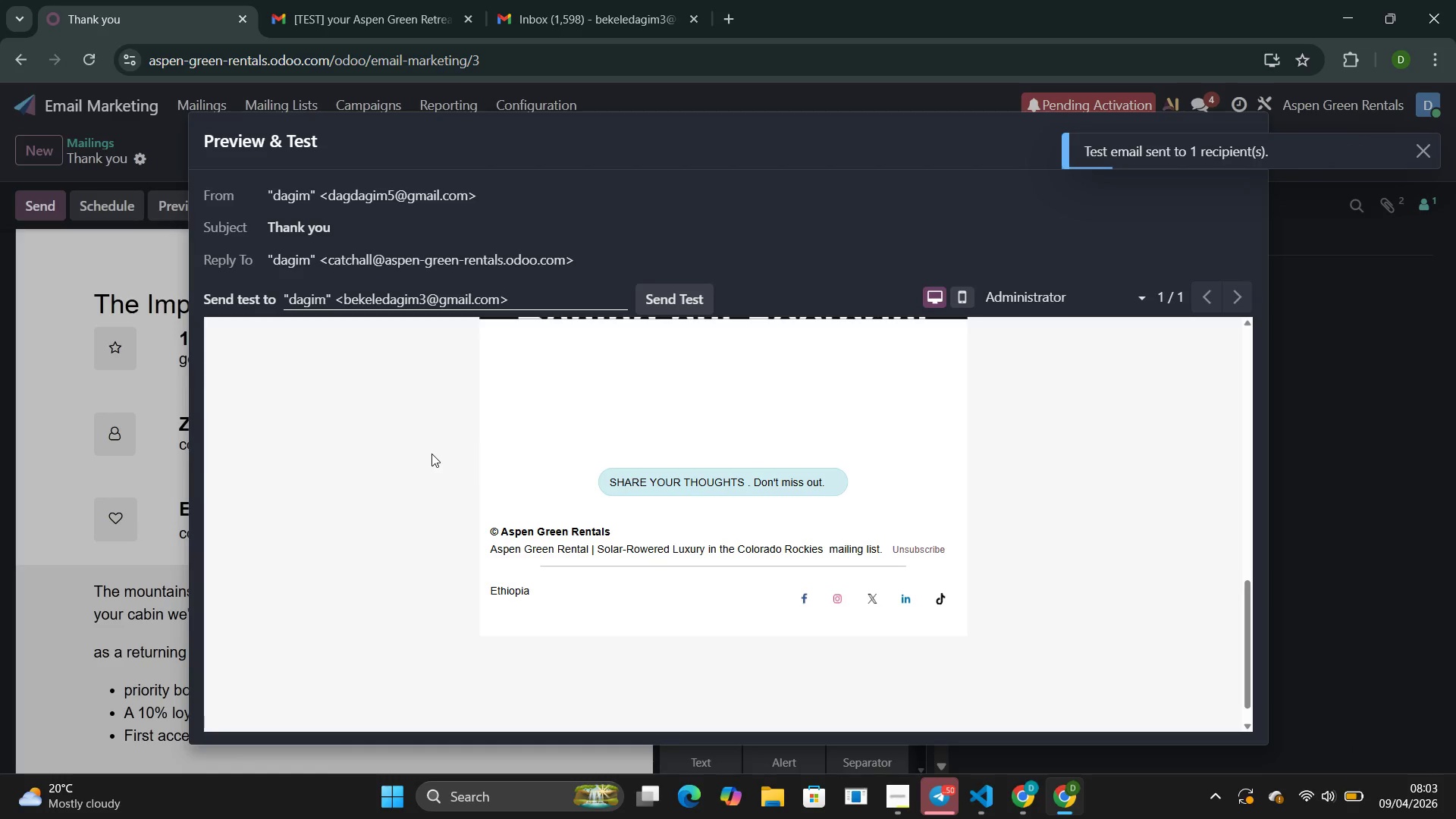 
wait(11.61)
 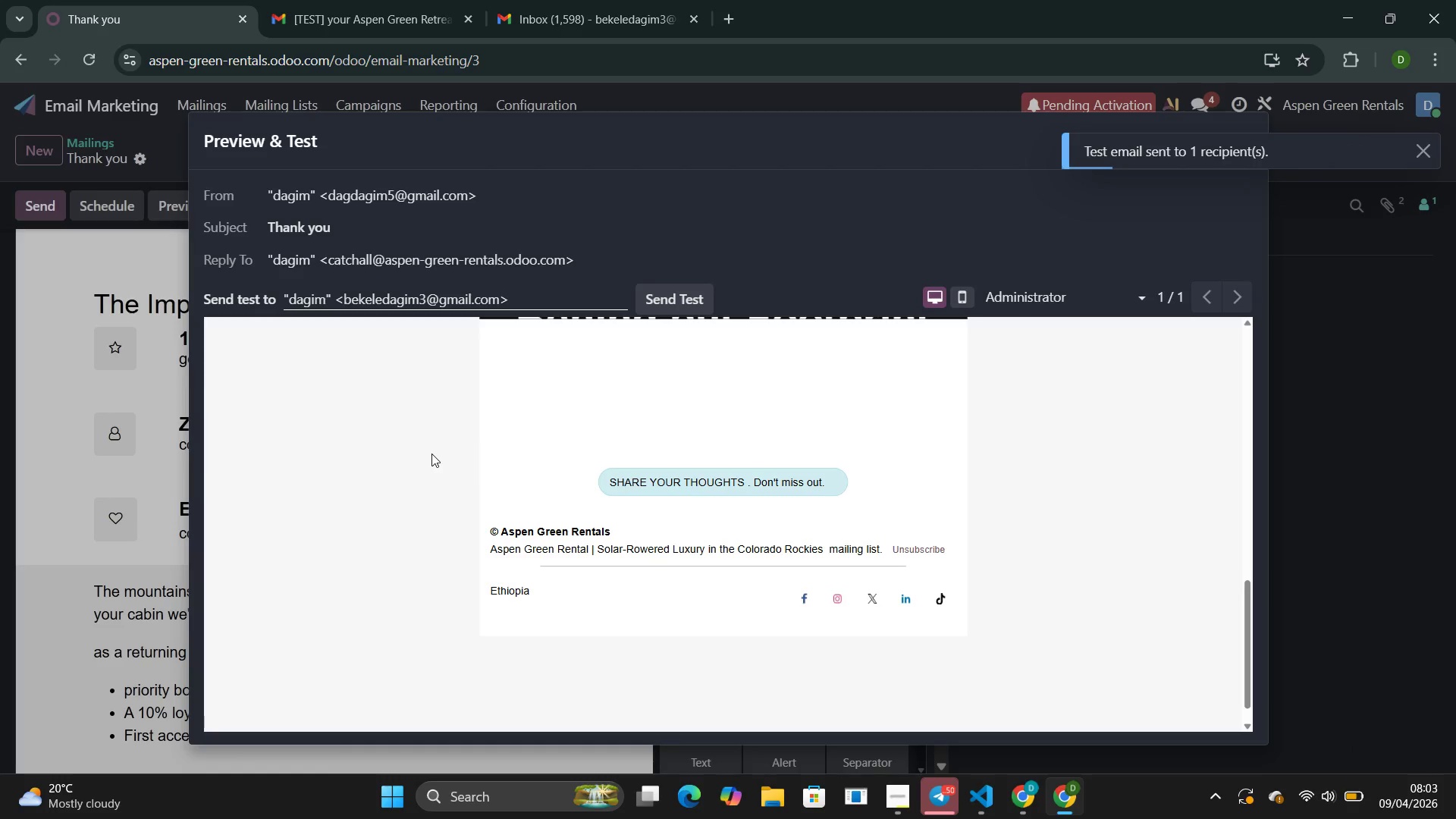 
scroll: coordinate [431, 436], scroll_direction: up, amount: 16.0
 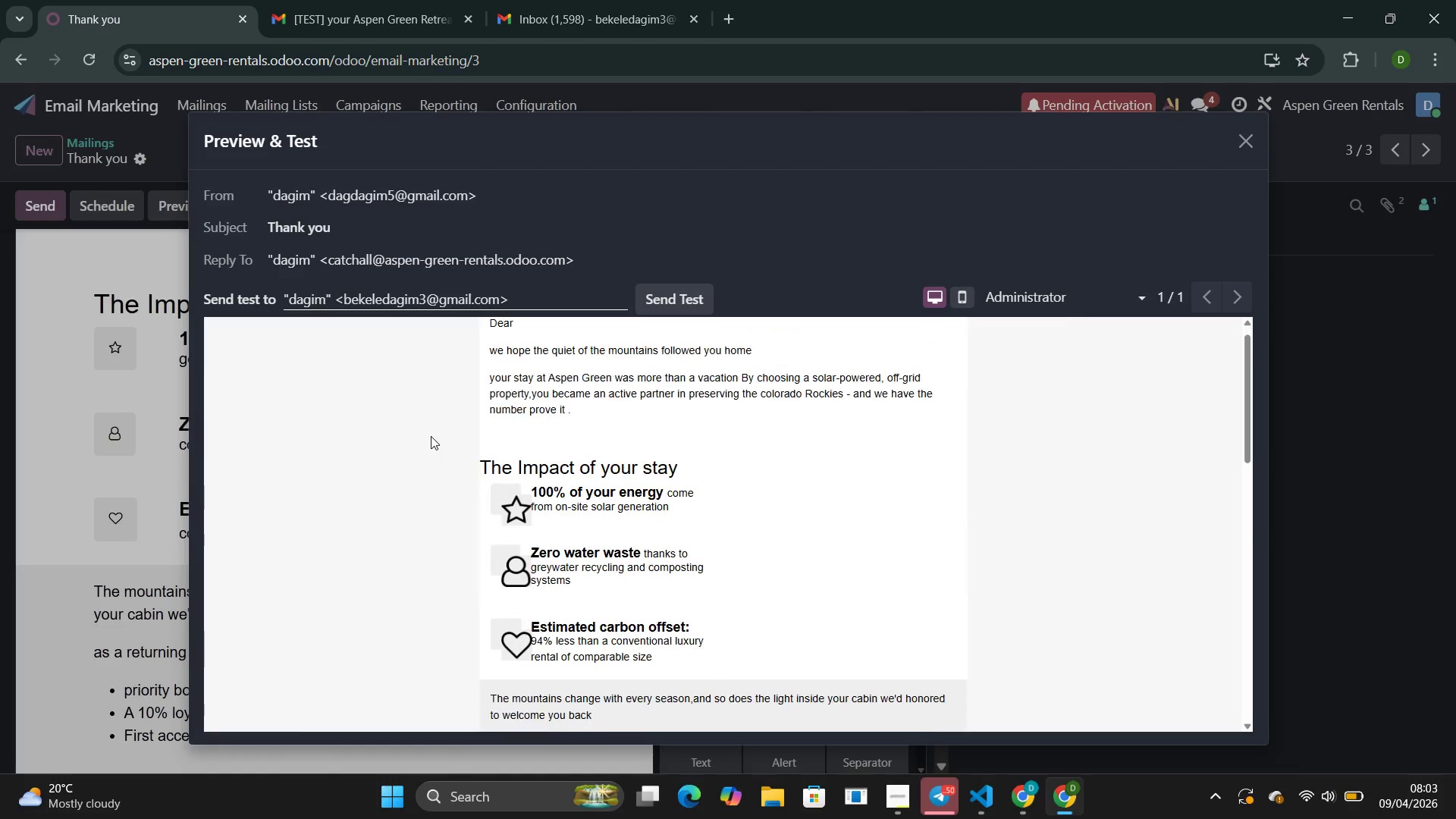 
scroll: coordinate [428, 435], scroll_direction: down, amount: 16.0
 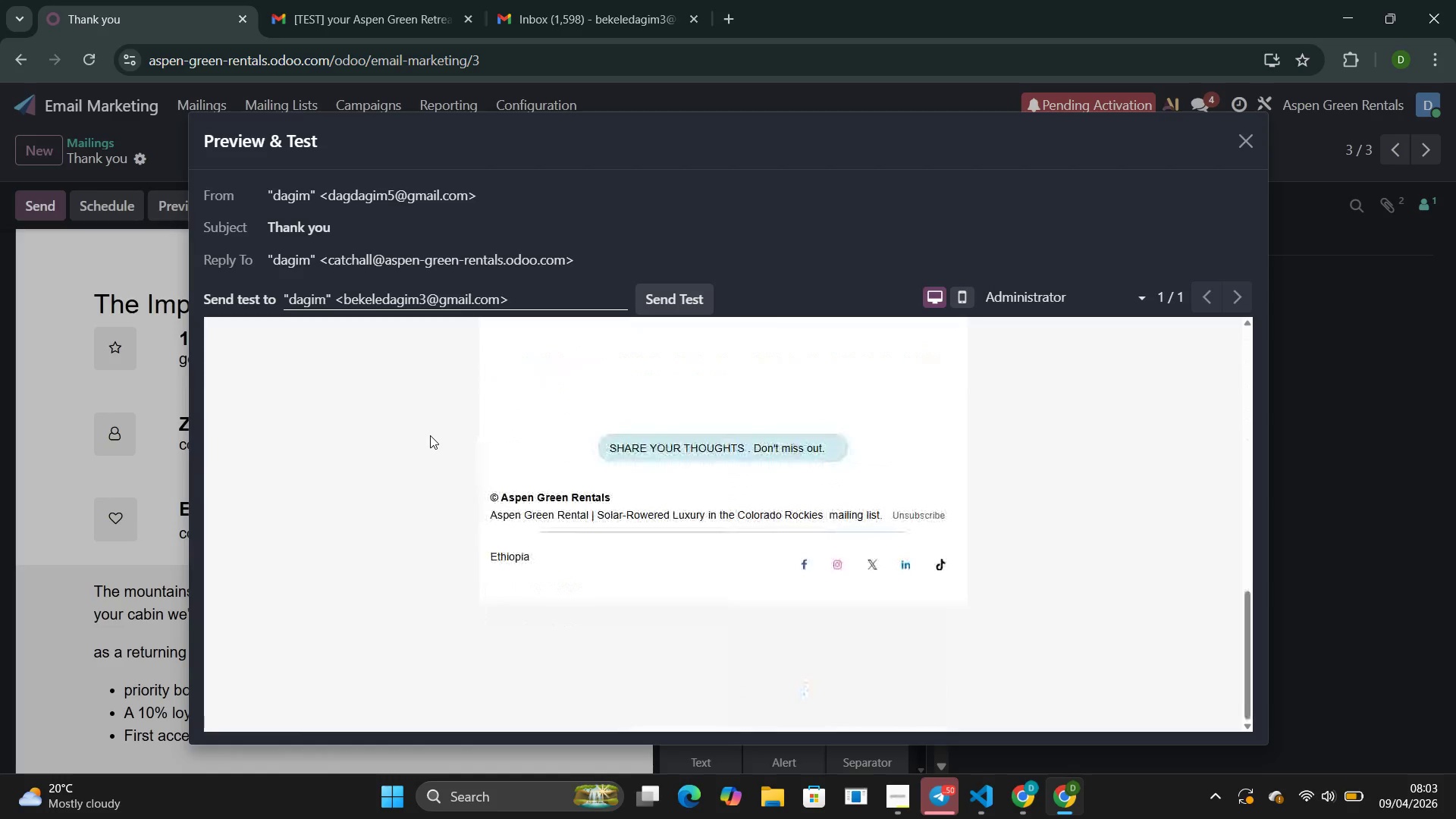 
wait(10.88)
 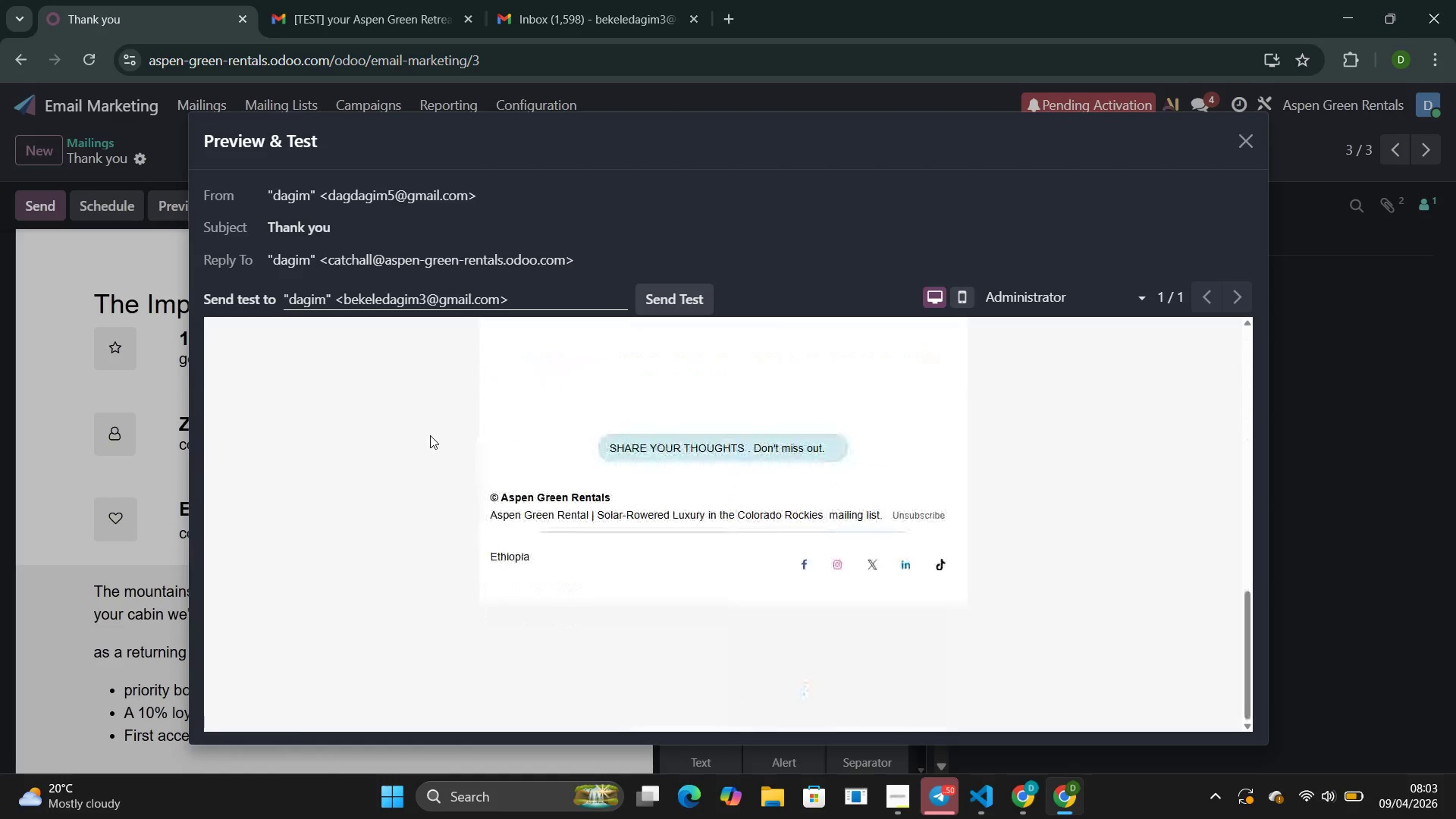 
scroll: coordinate [814, 621], scroll_direction: up, amount: 22.0
 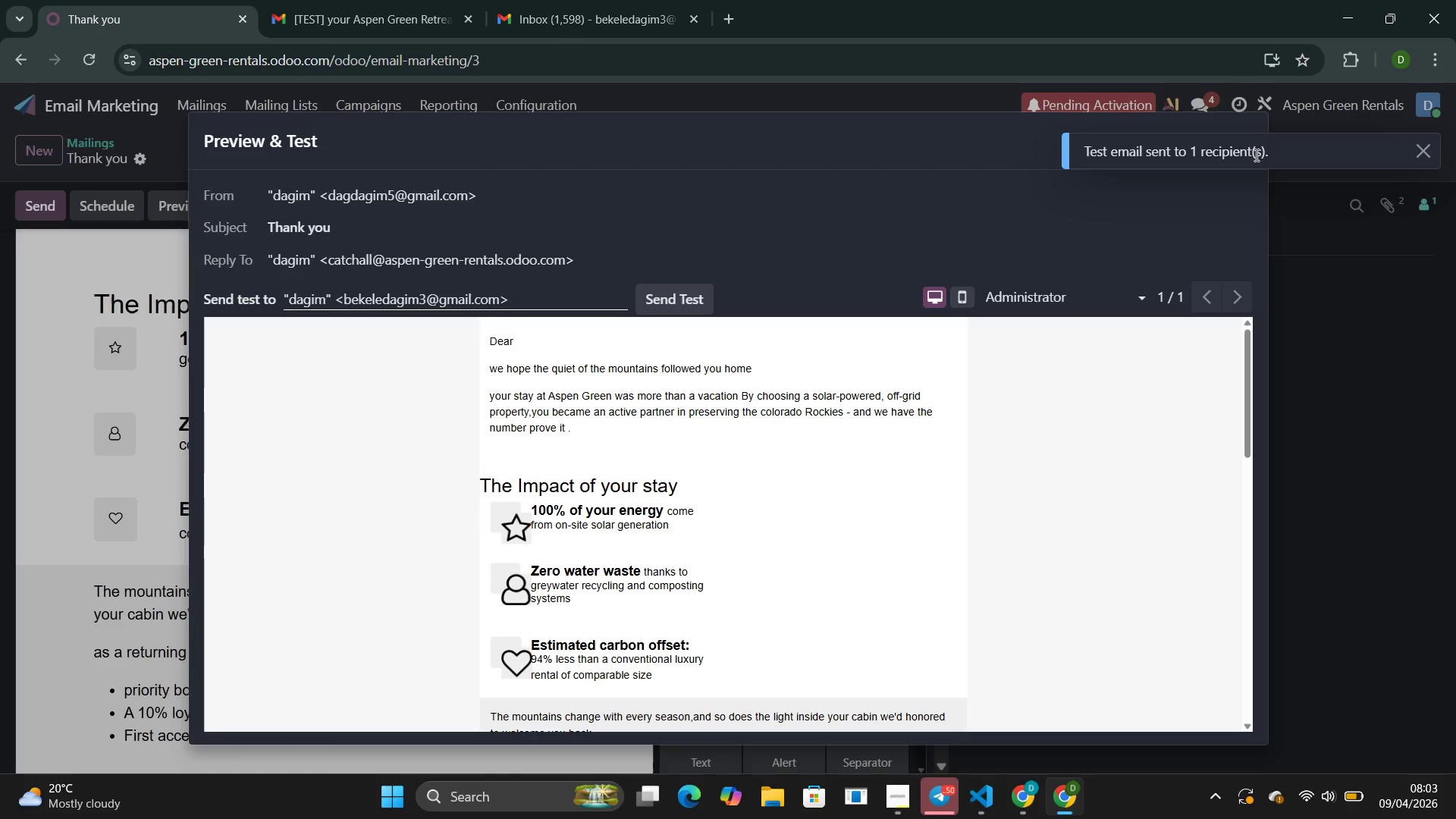 
wait(5.84)
 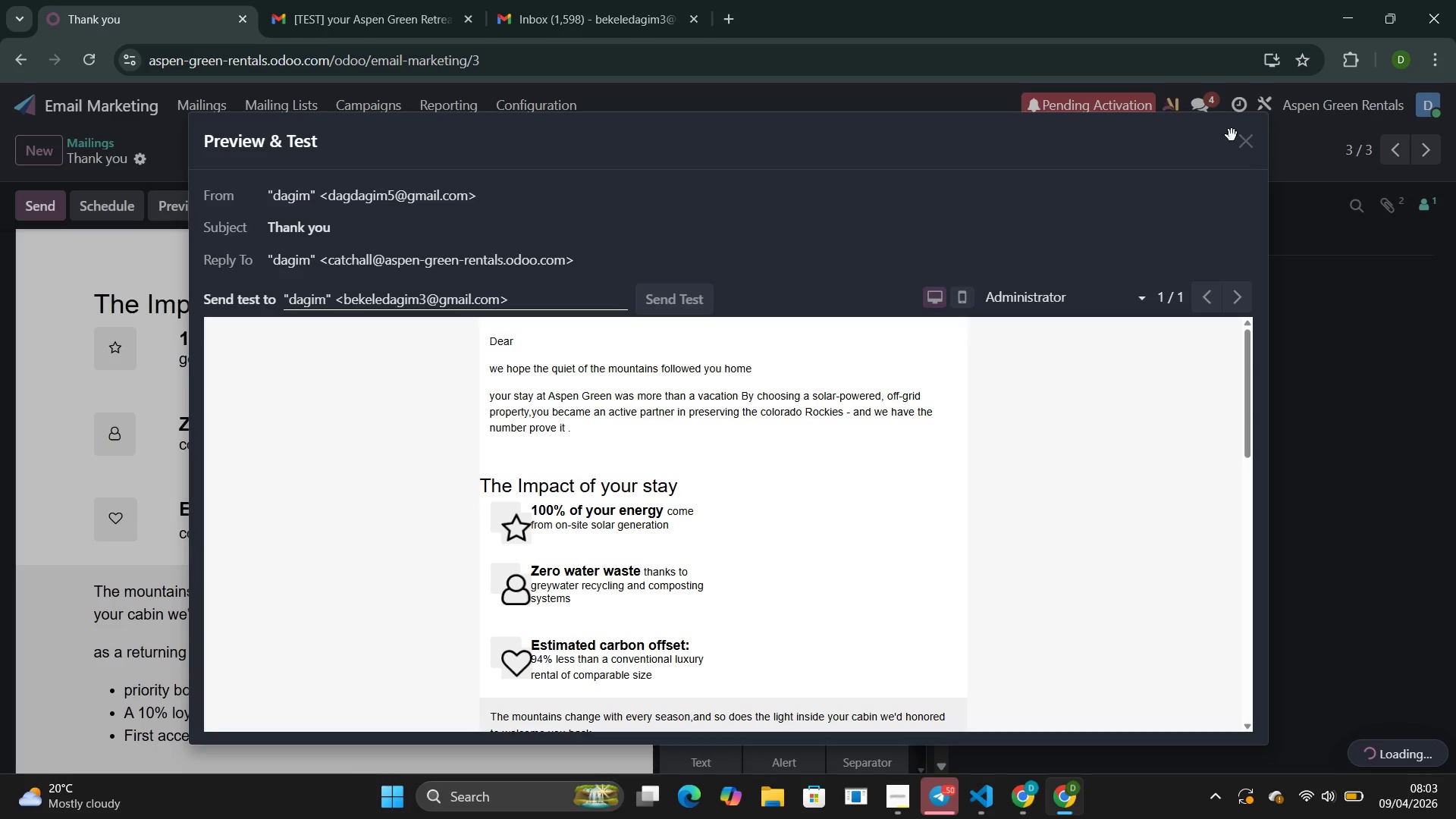 
left_click([1425, 149])
 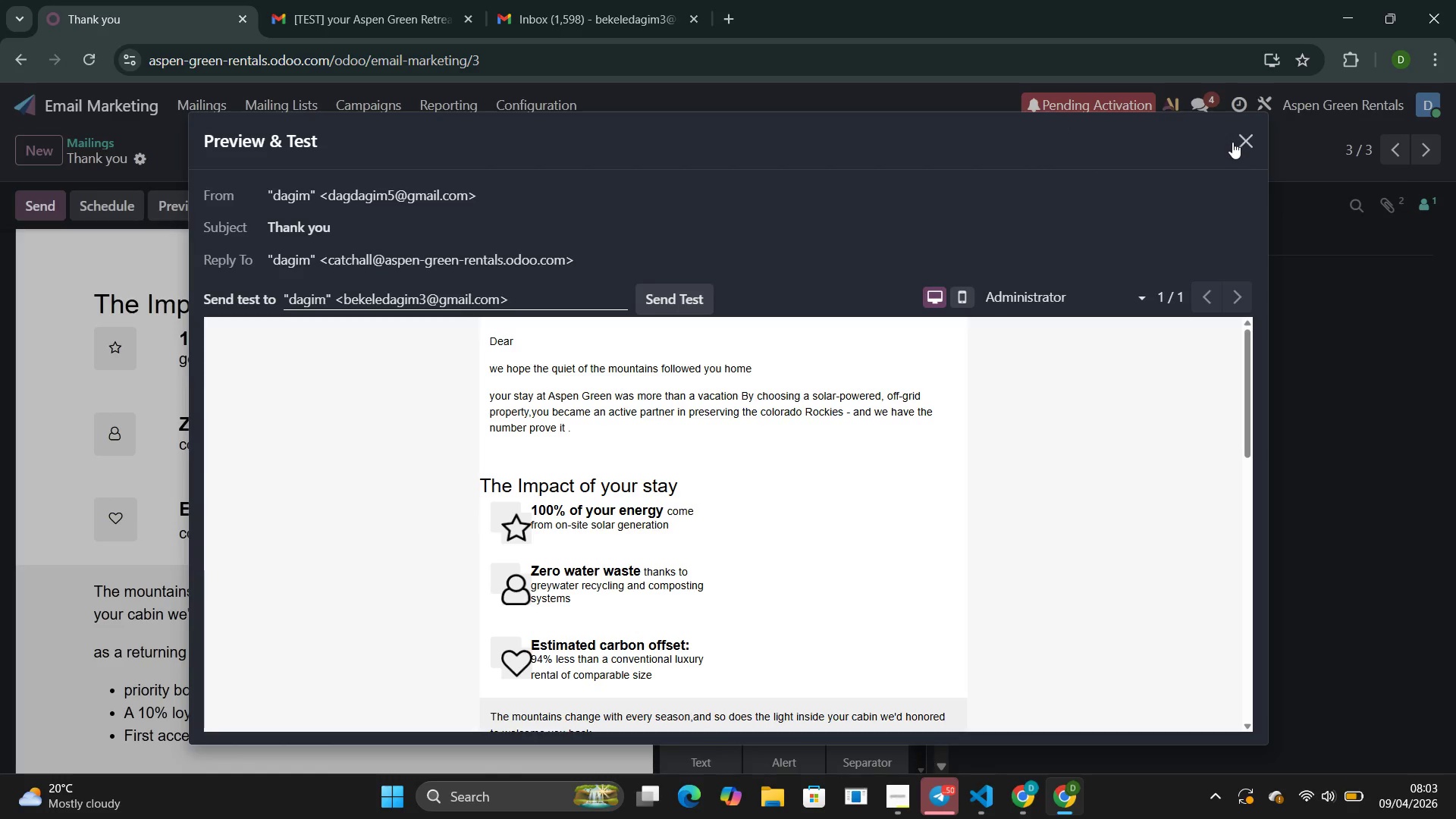 
left_click([1245, 146])
 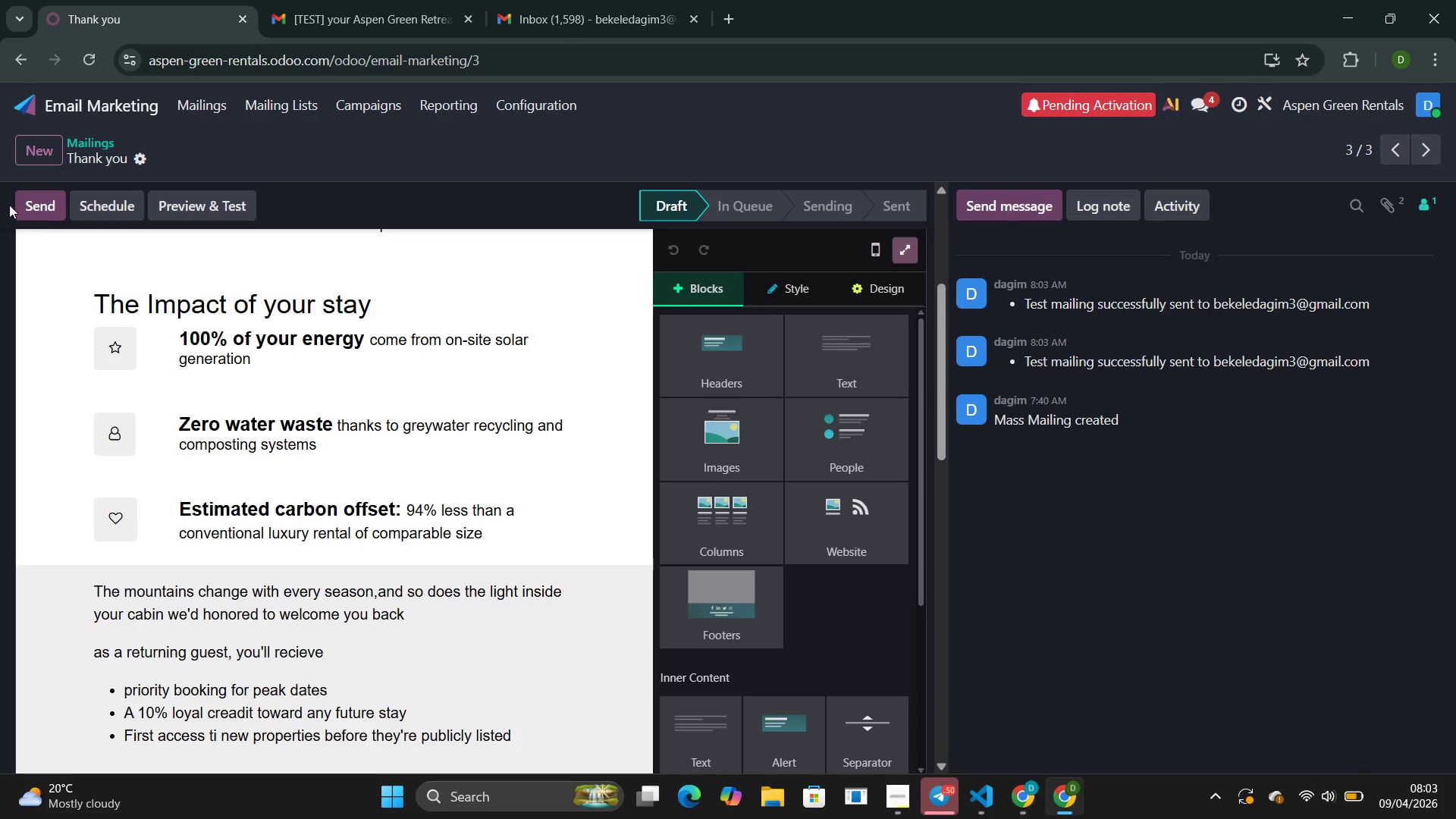 
left_click([42, 202])
 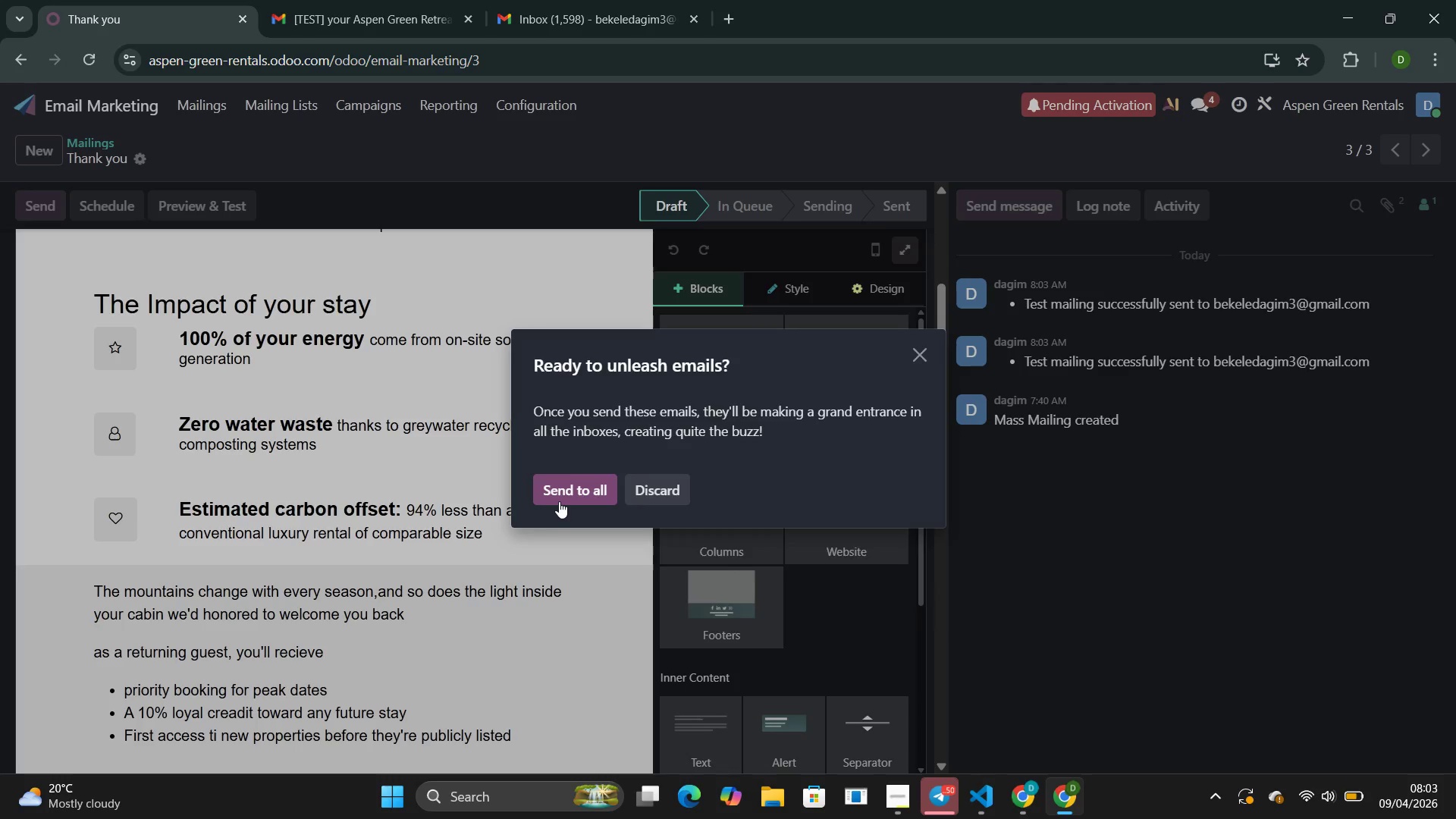 
left_click([556, 498])
 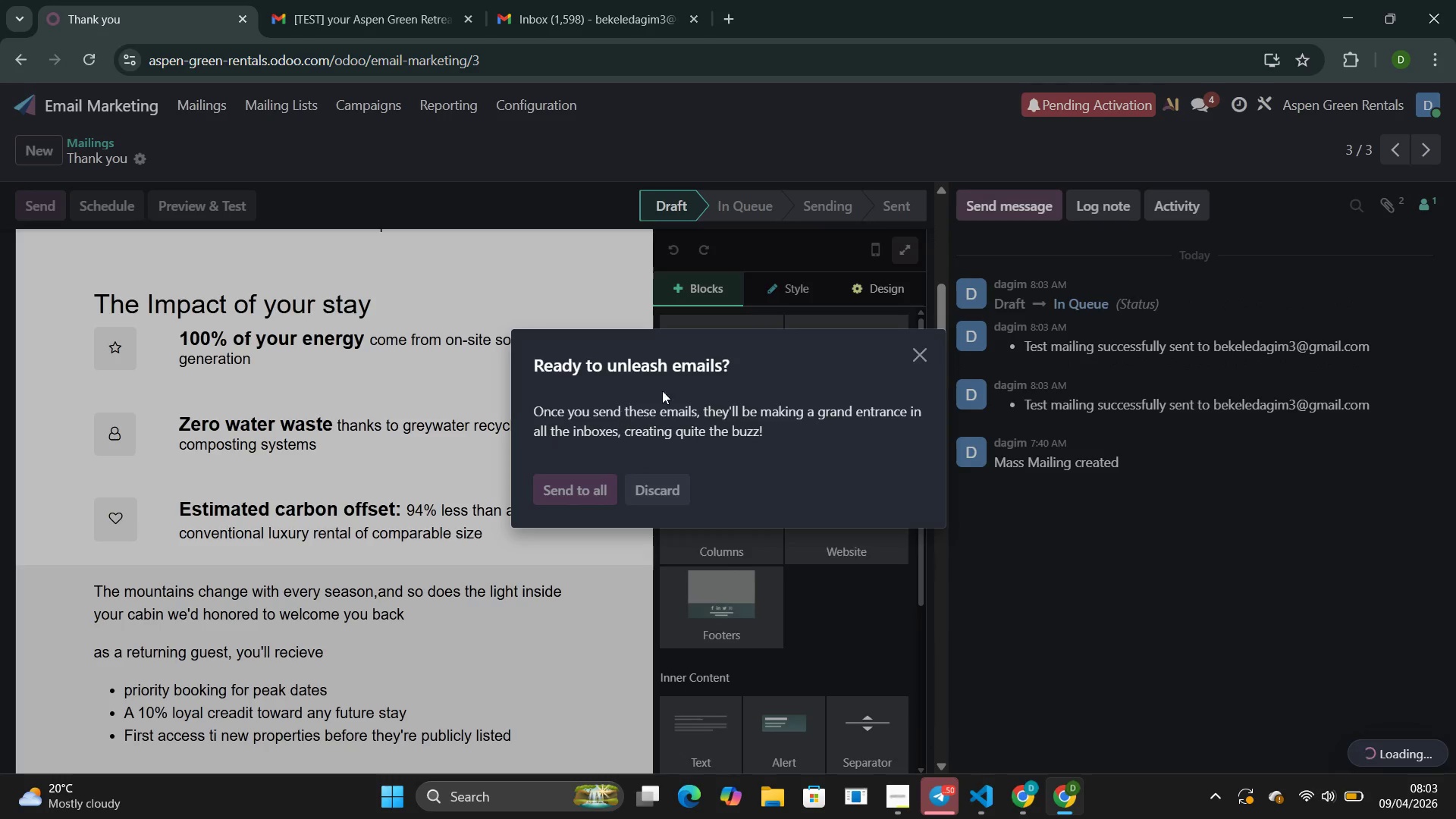 
mouse_move([824, 422])
 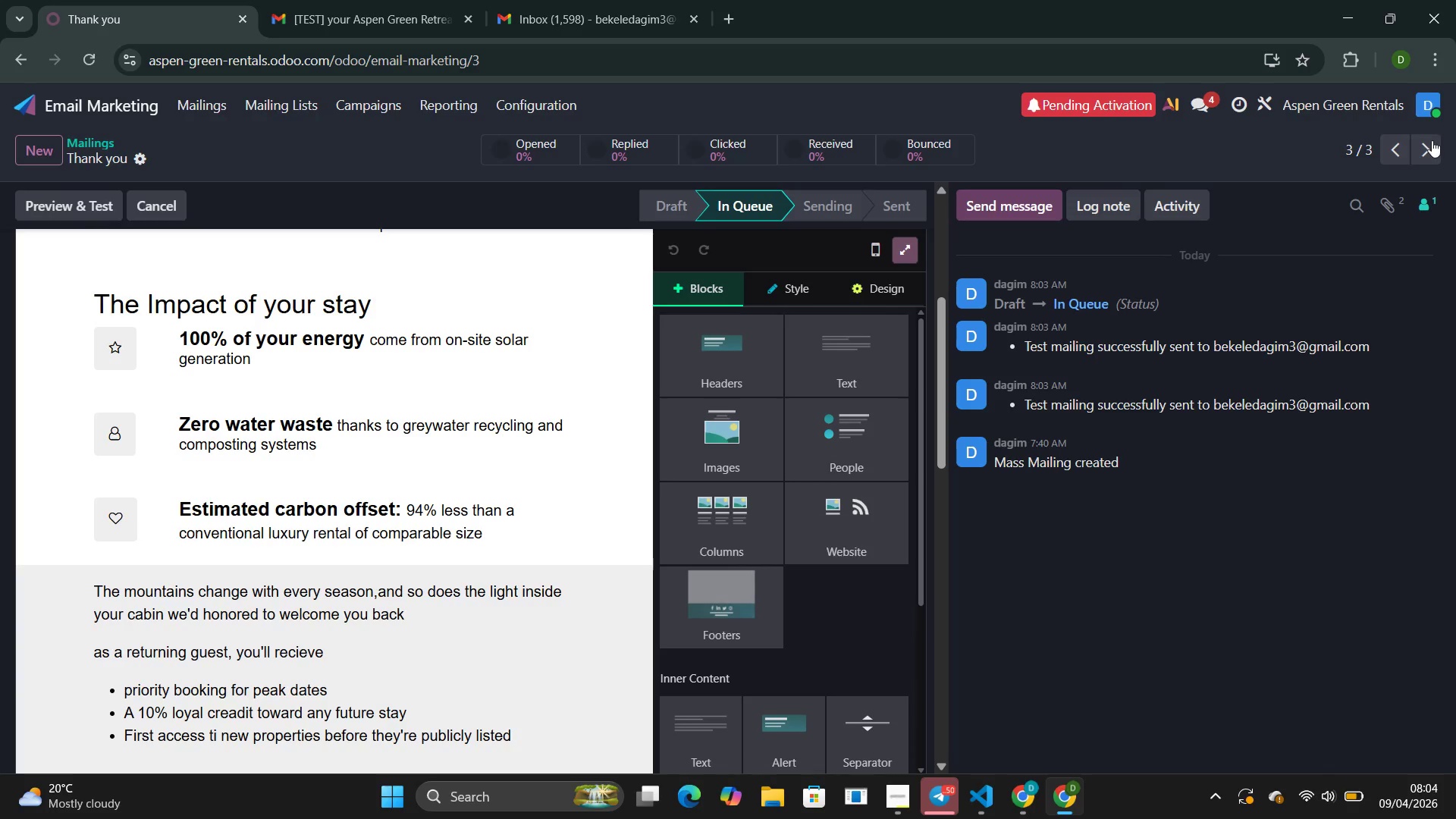 
left_click_drag(start_coordinate=[1424, 149], to_coordinate=[22, 211])
 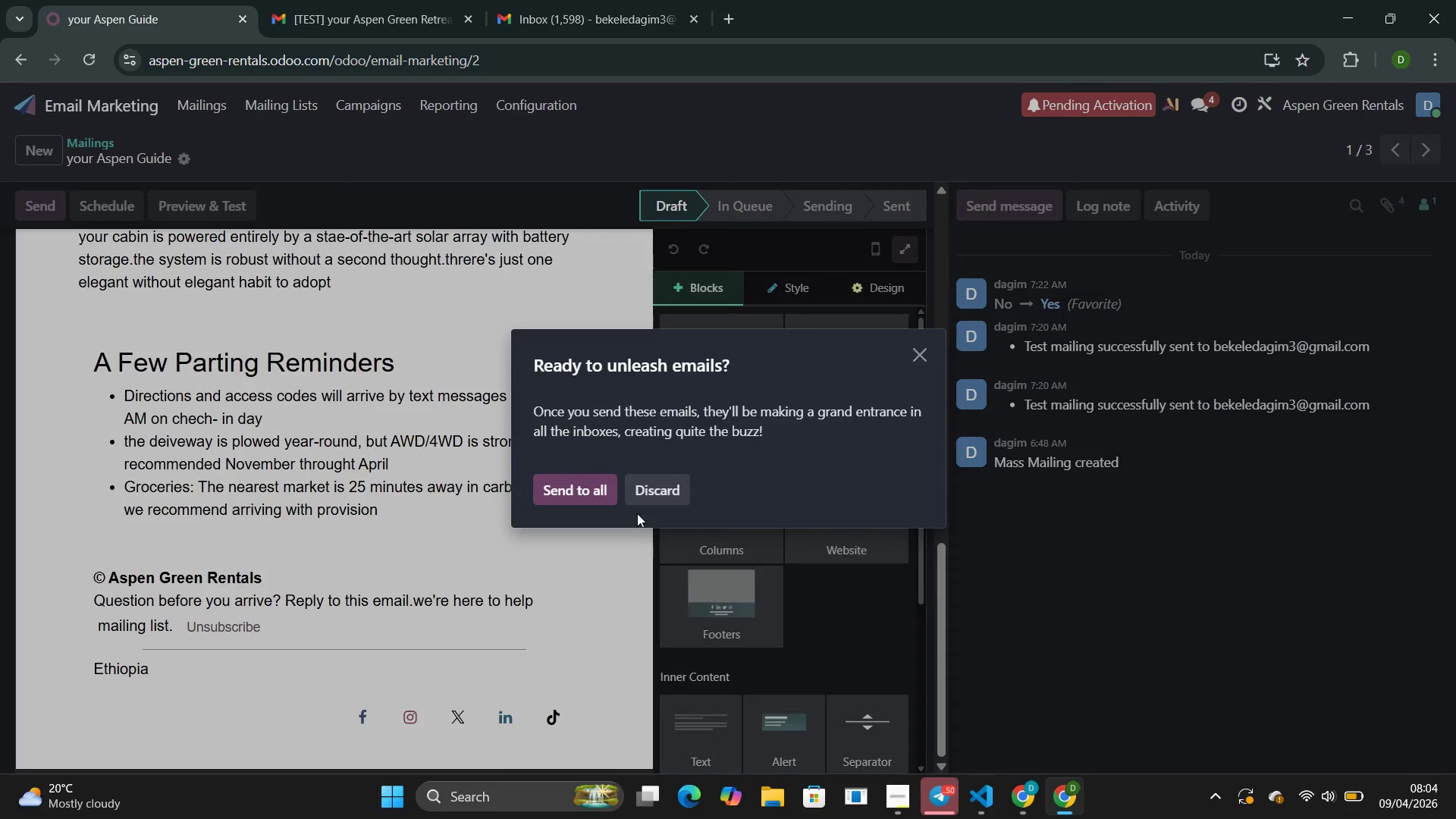 
scroll: coordinate [46, 625], scroll_direction: down, amount: 12.0
 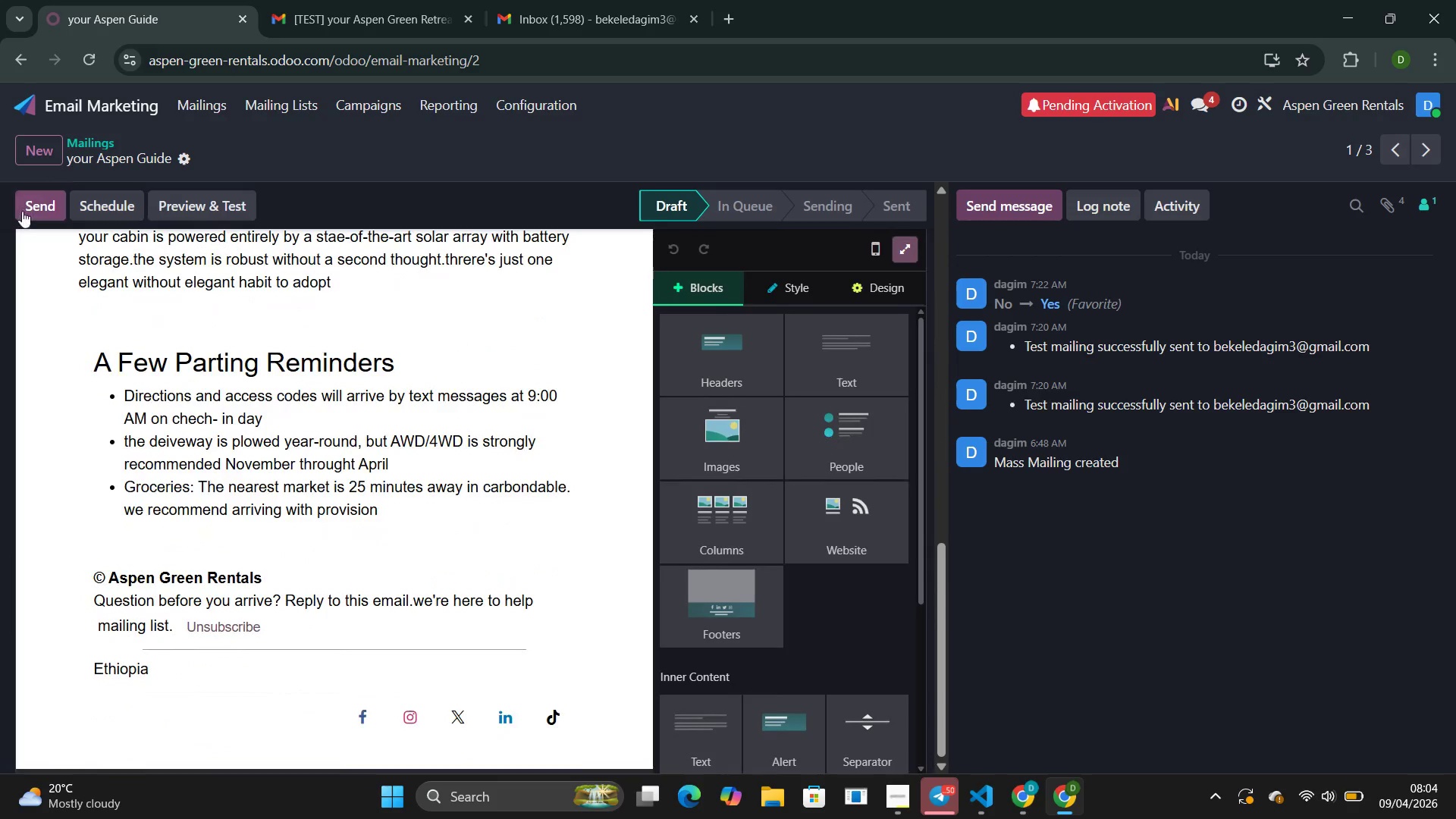 
left_click([22, 211])
 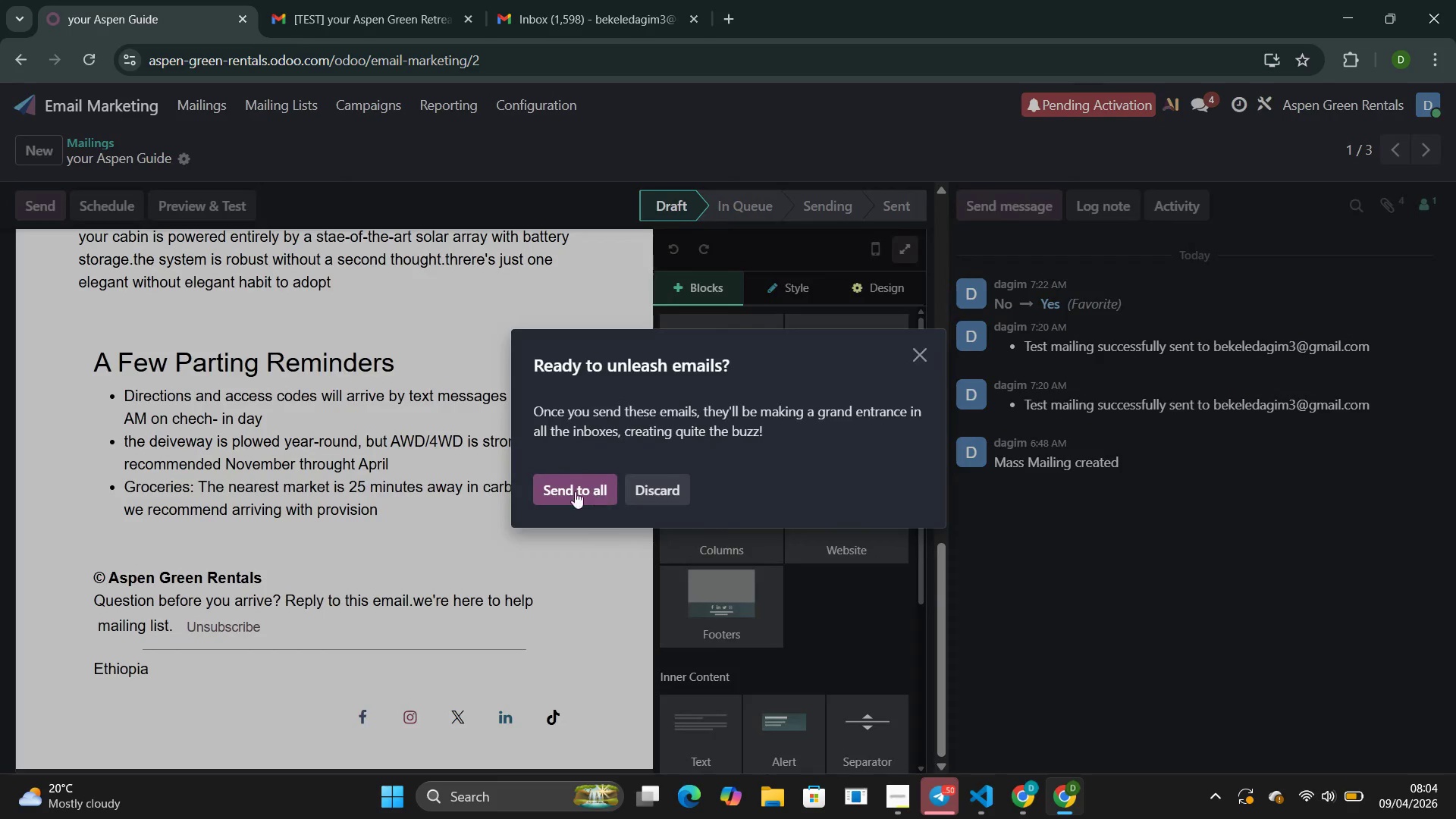 
left_click([575, 491])
 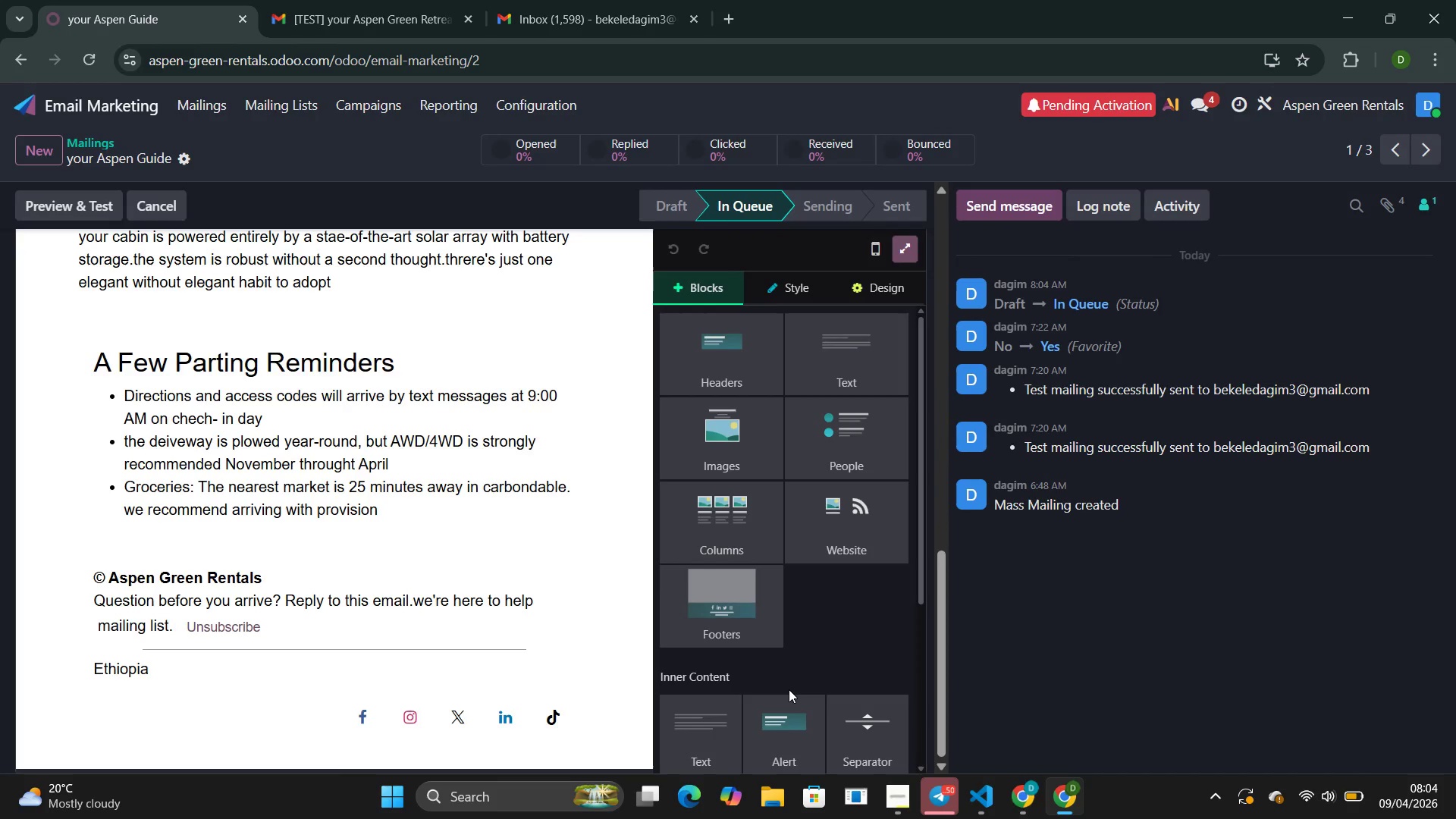 
scroll: coordinate [545, 523], scroll_direction: up, amount: 6.0
 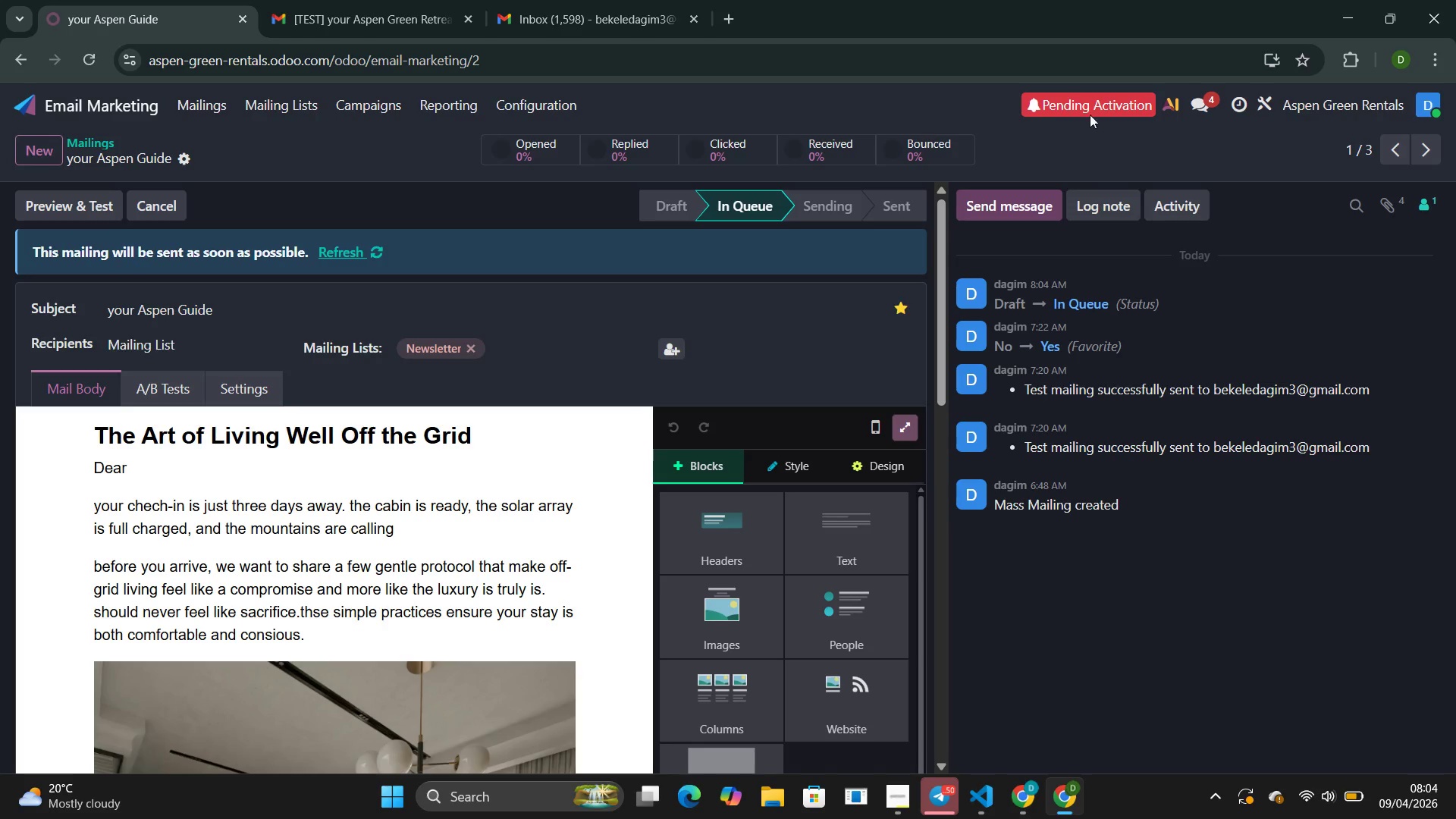 
wait(5.79)
 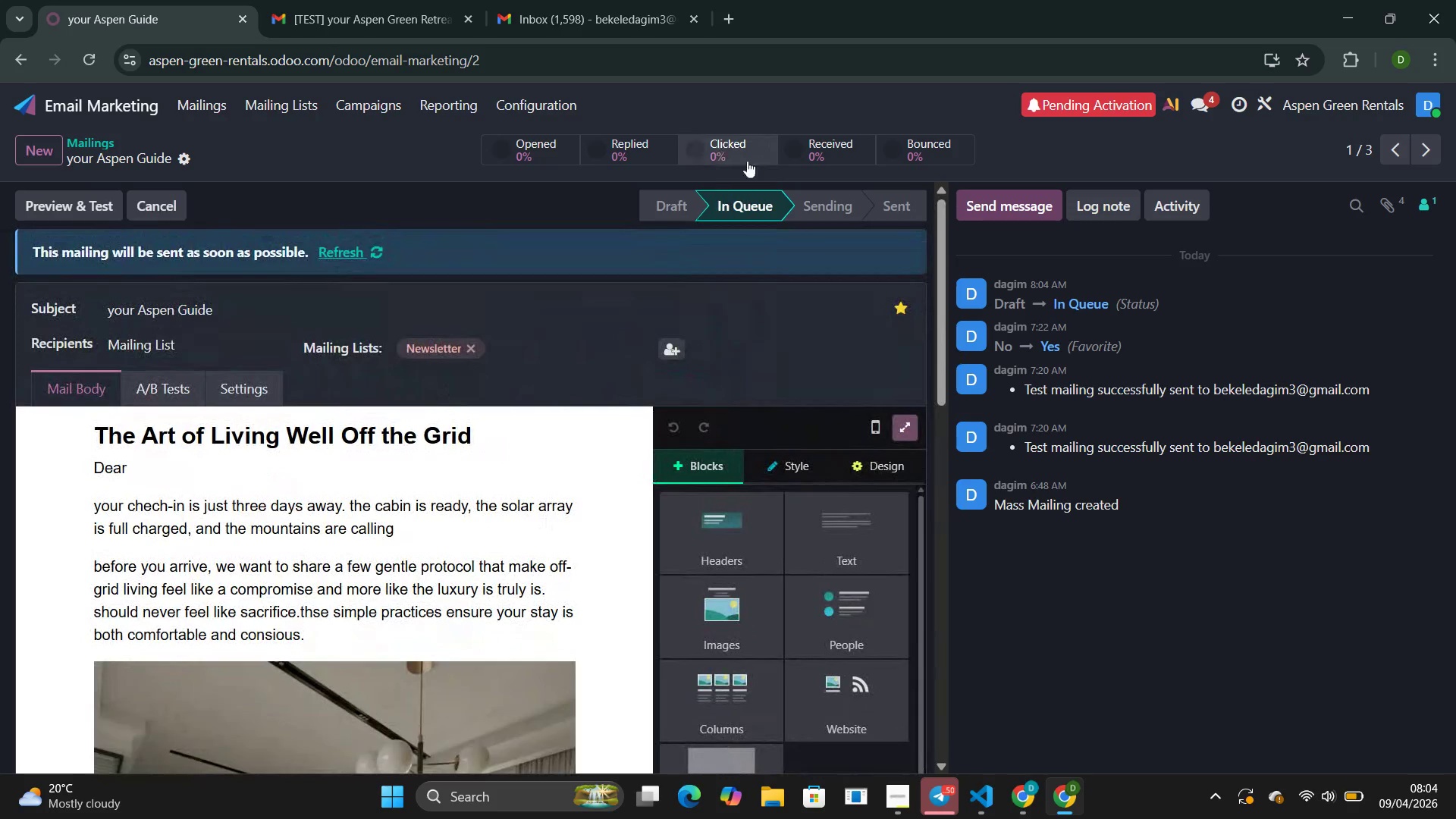 
left_click([1423, 149])
 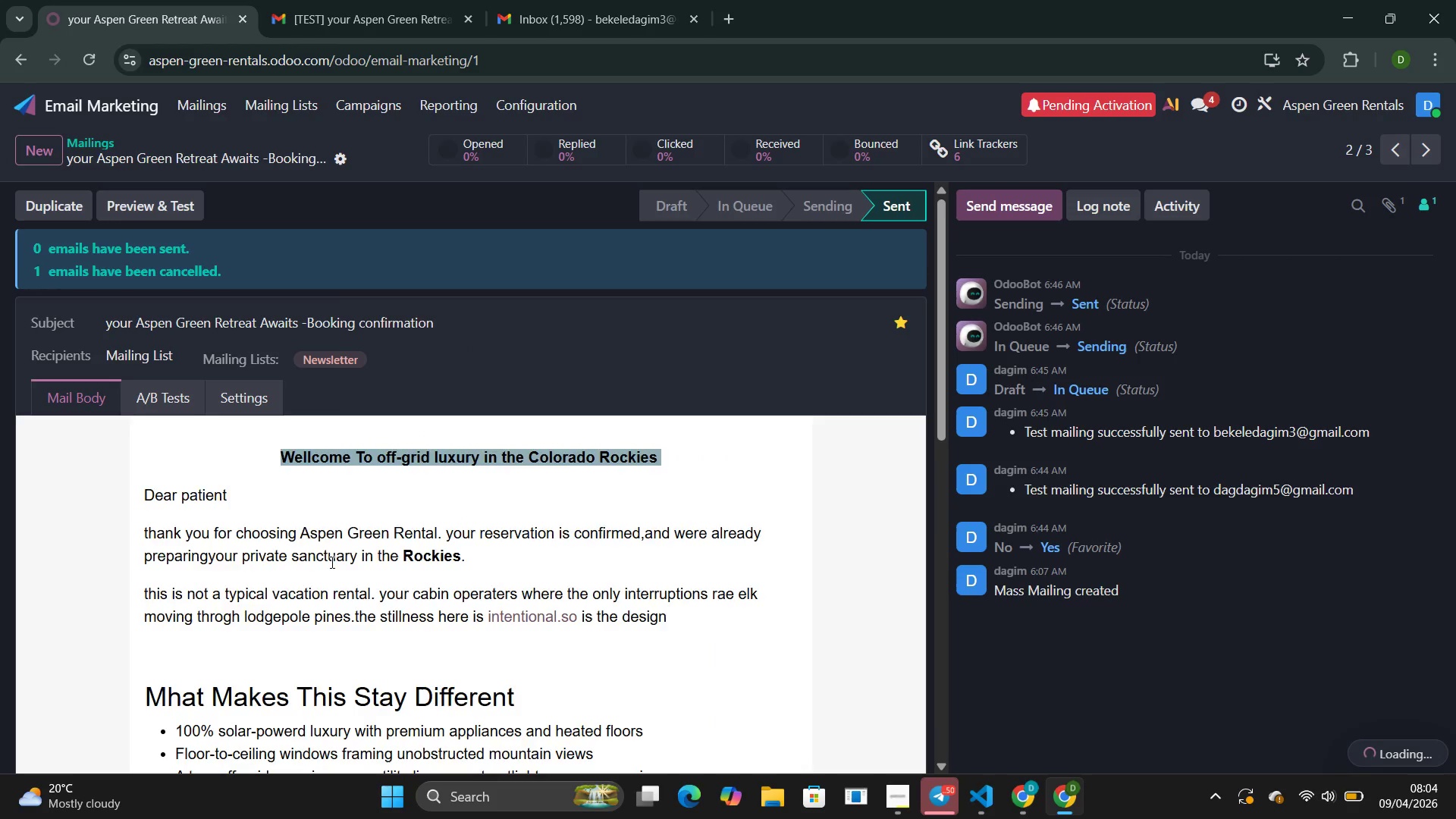 
scroll: coordinate [331, 562], scroll_direction: up, amount: 6.0
 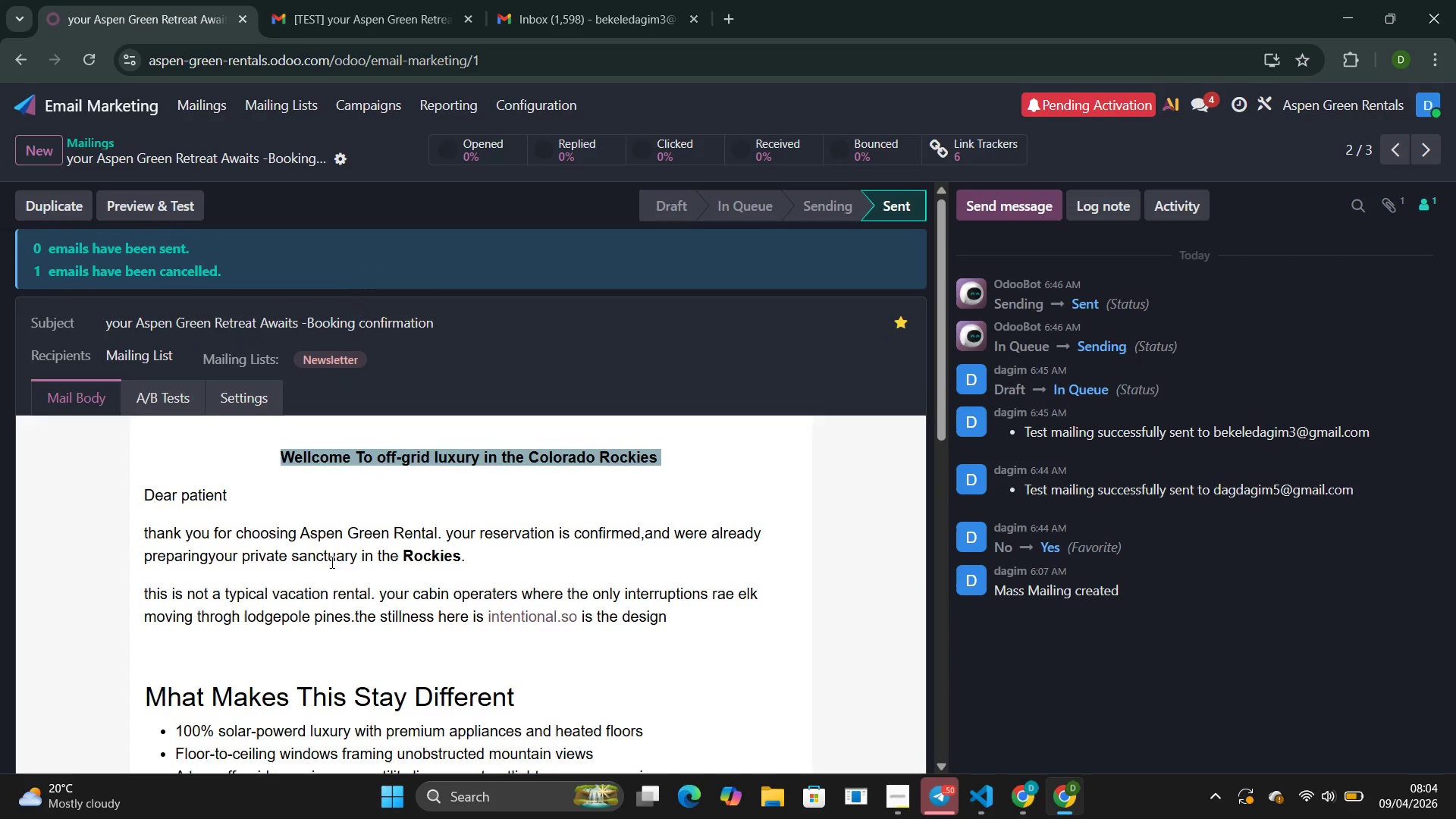 
scroll: coordinate [331, 562], scroll_direction: down, amount: 4.0
 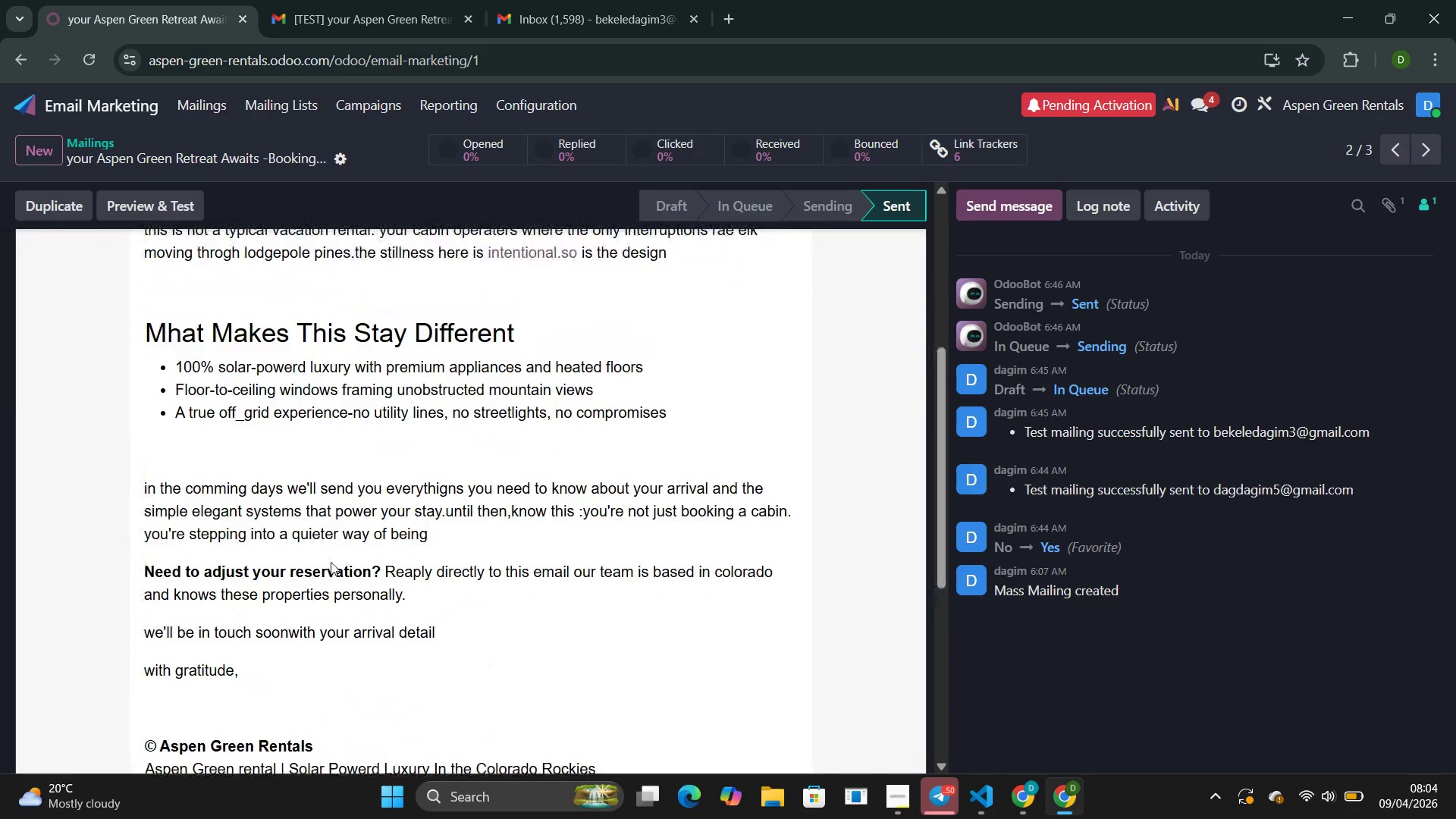 
scroll: coordinate [328, 563], scroll_direction: up, amount: 9.0
 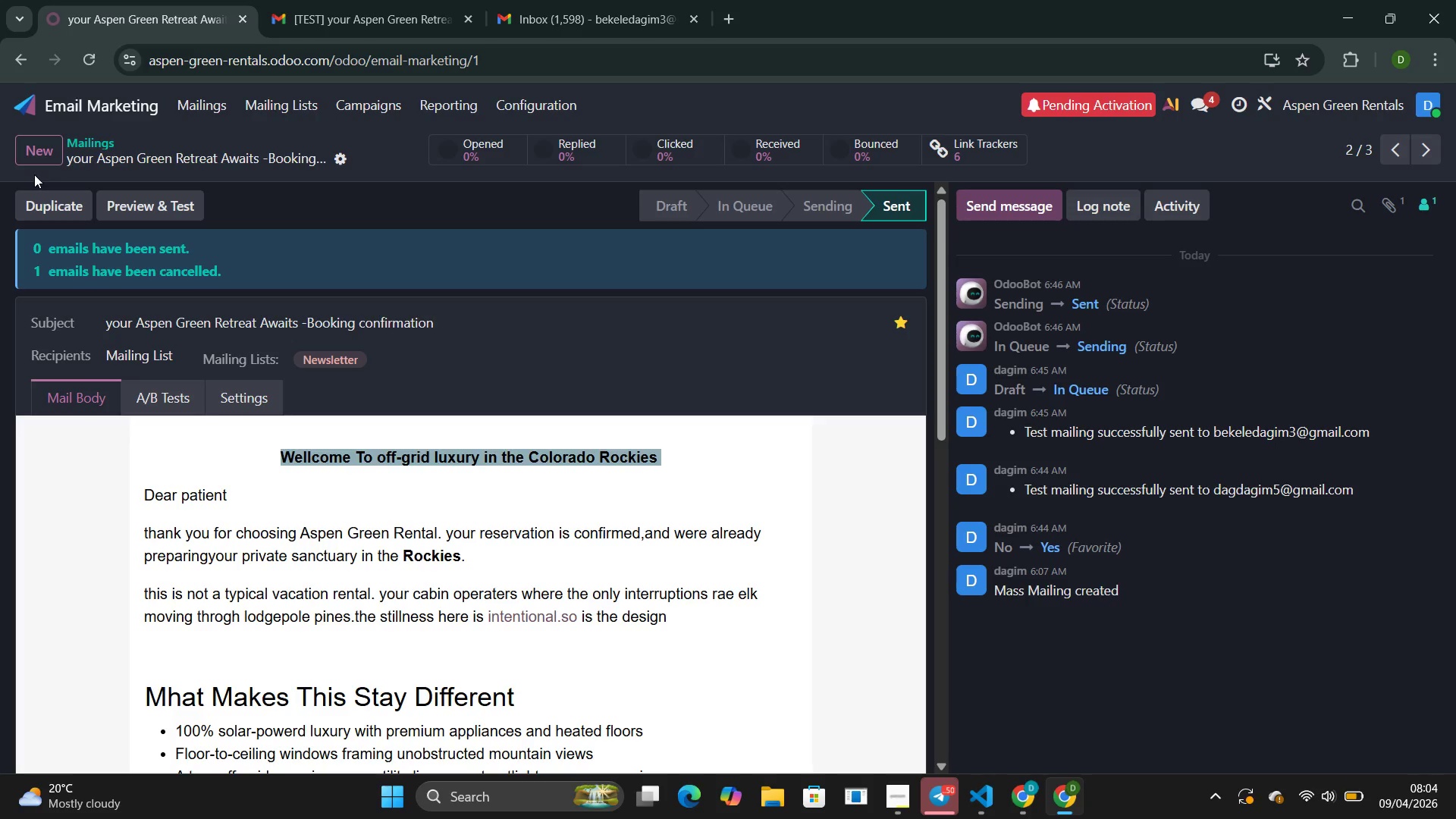 
wait(5.29)
 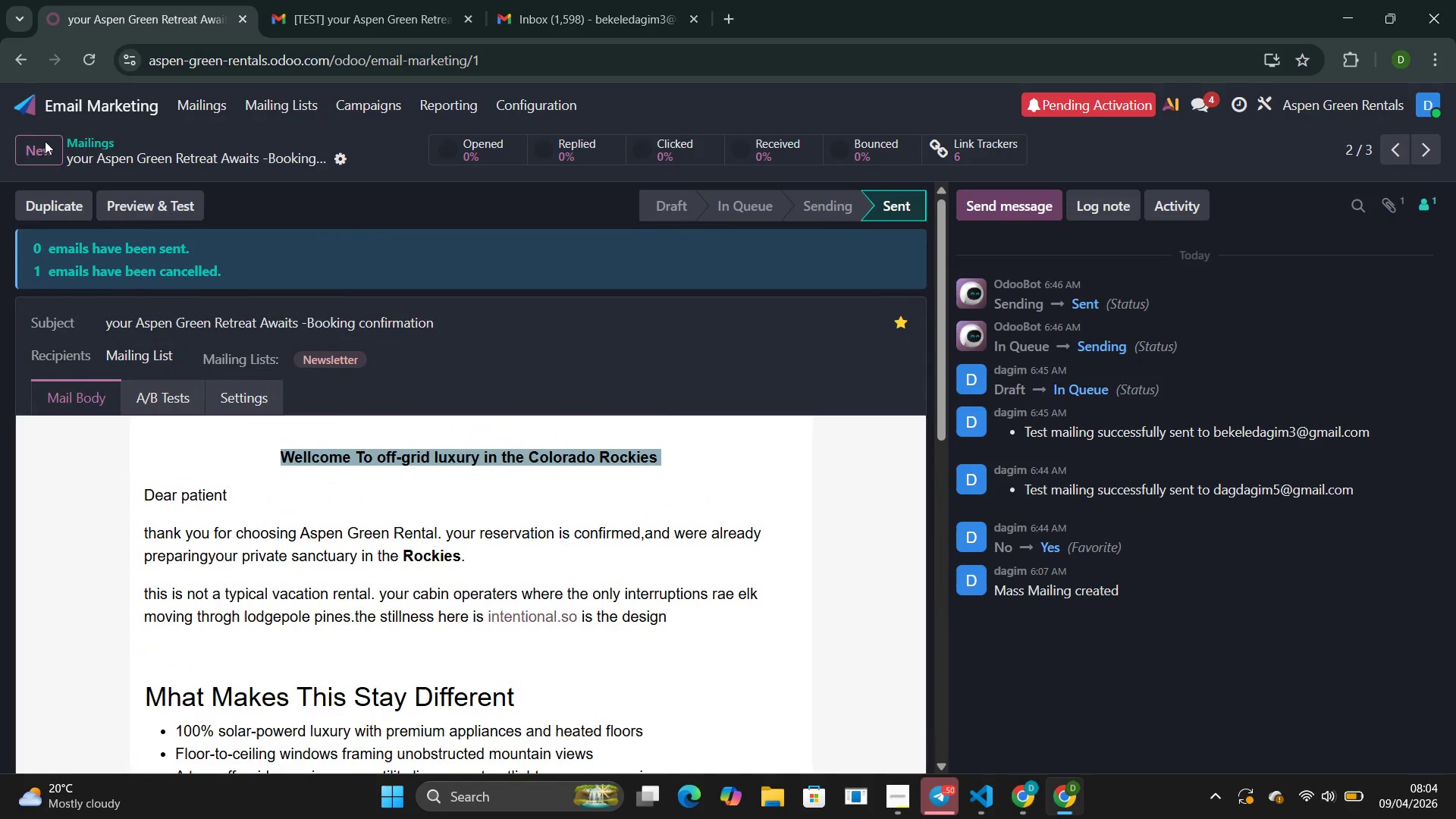 
left_click([199, 107])
 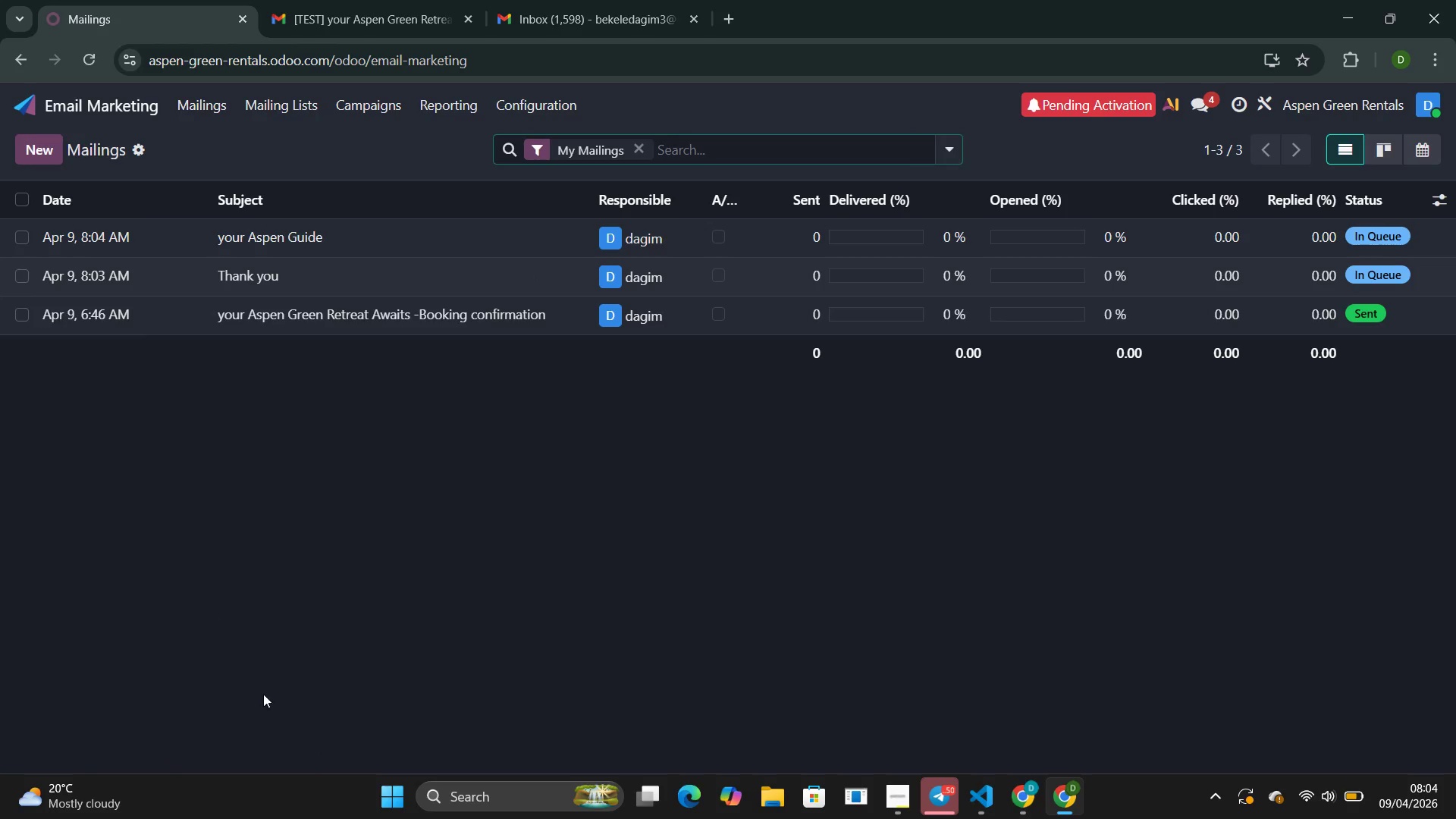 
scroll: coordinate [292, 720], scroll_direction: up, amount: 3.0
 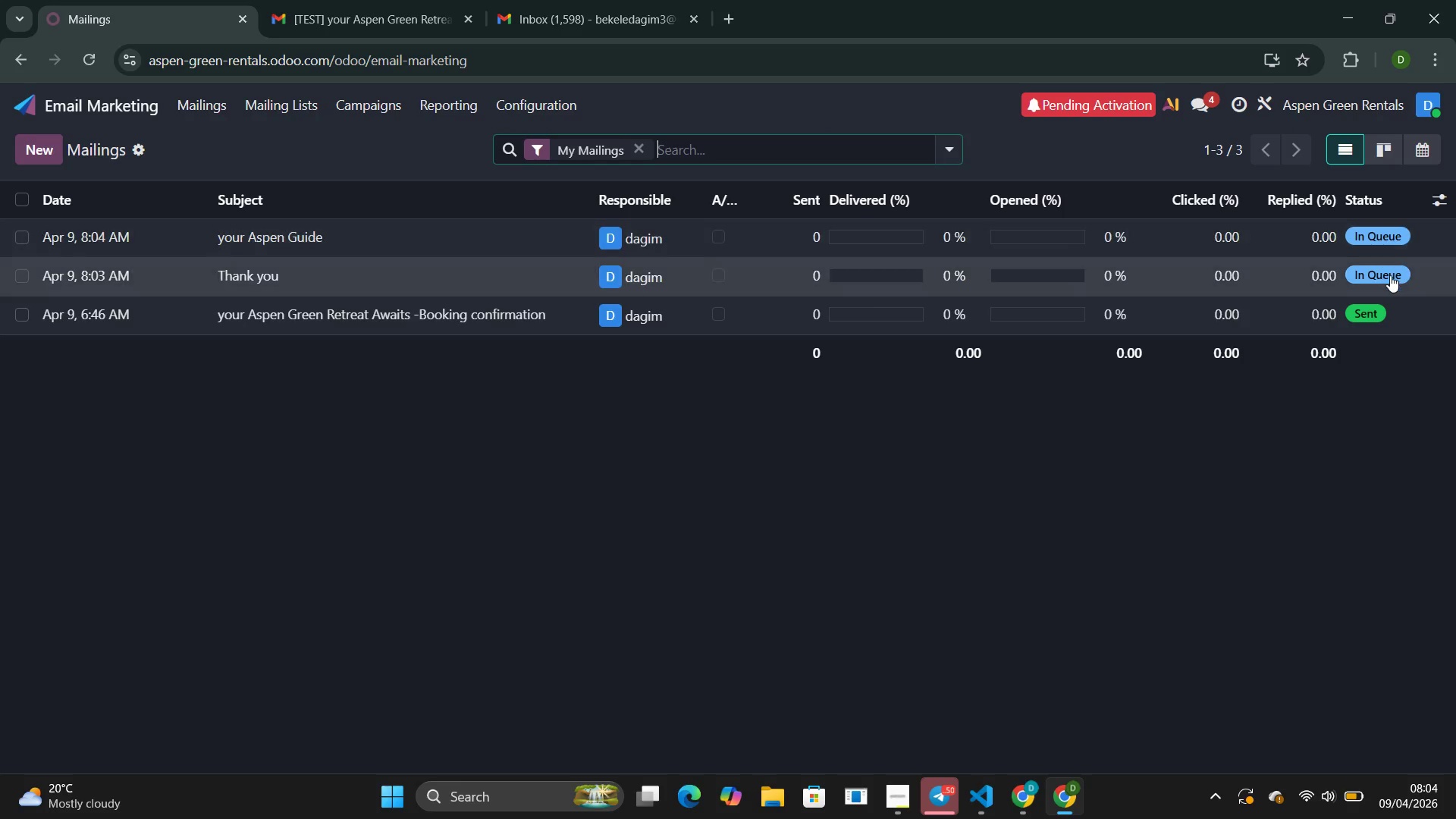 
wait(5.48)
 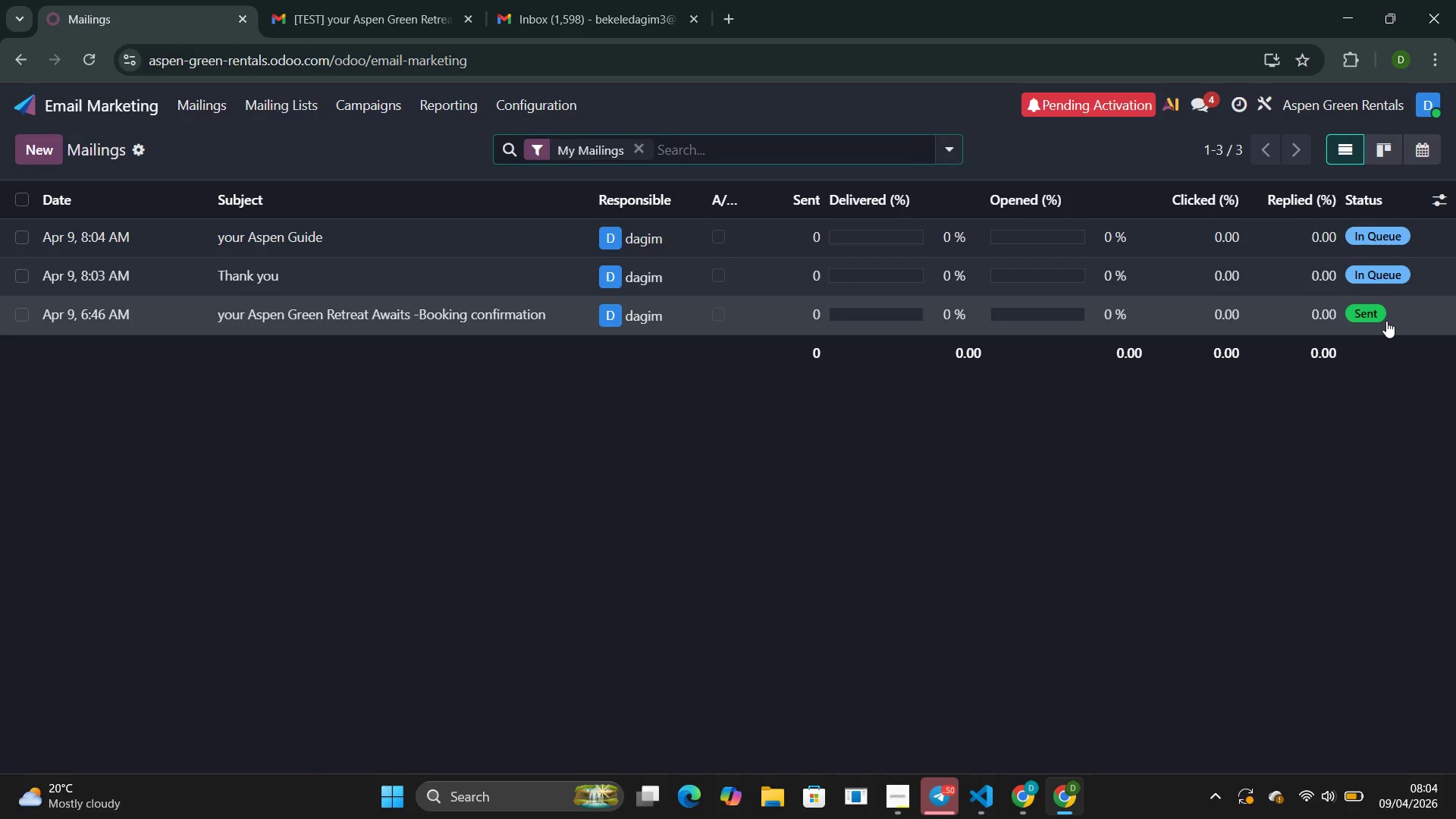 
mouse_move([698, 322])